 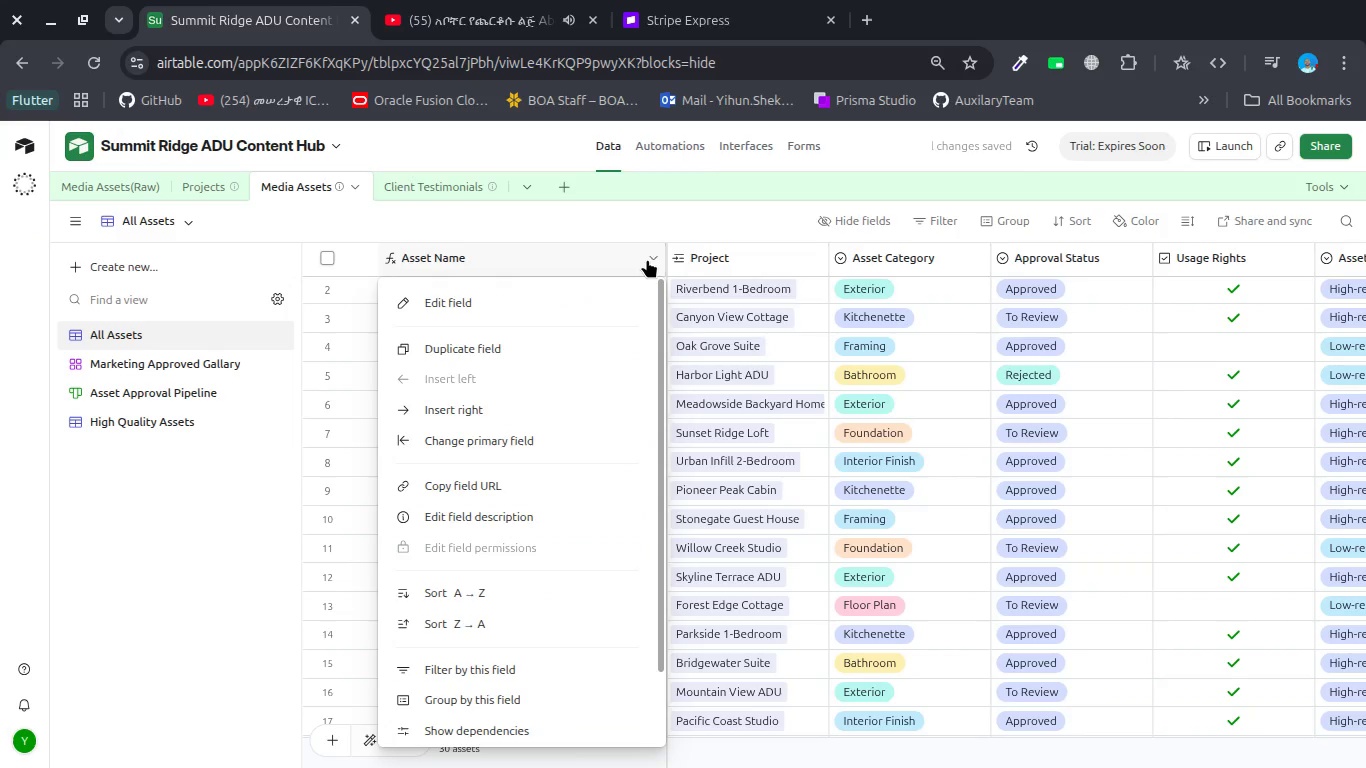 
left_click([525, 514])
 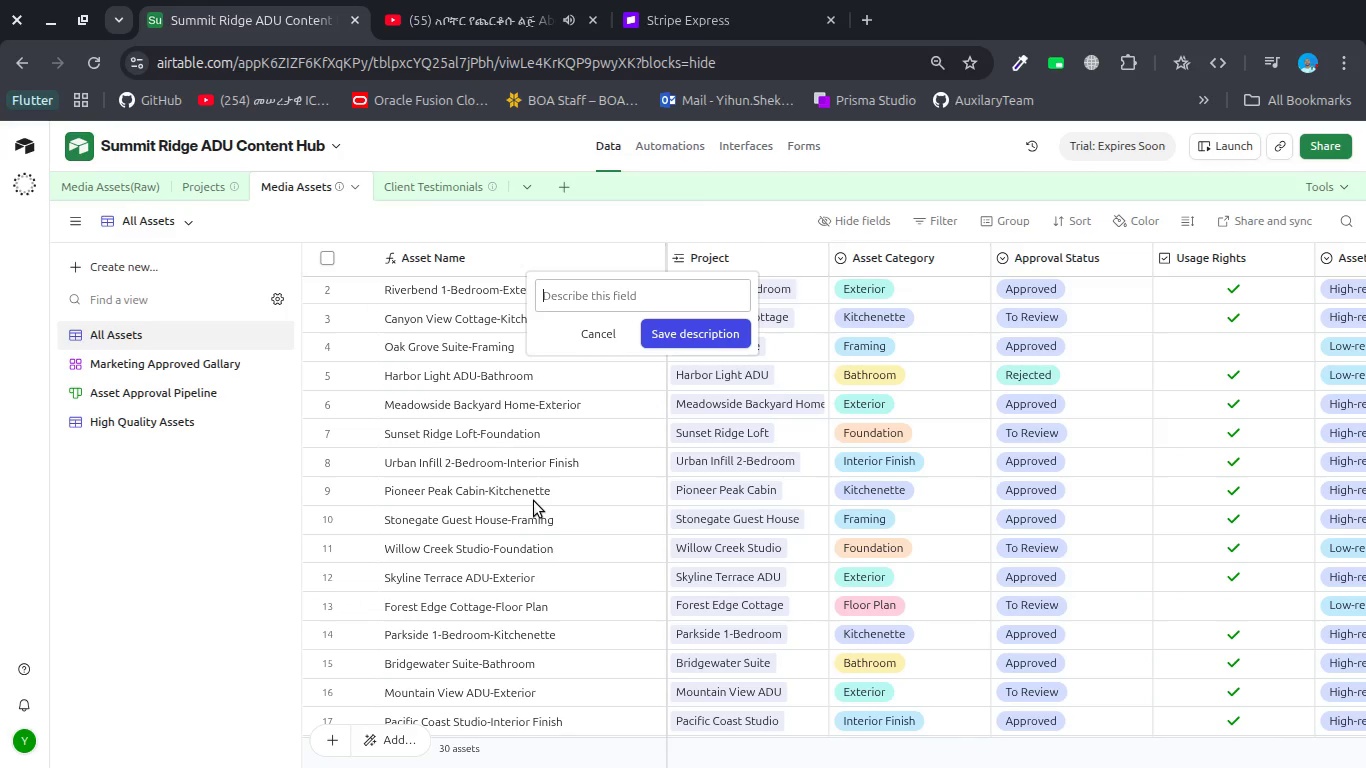 
type(Auto -)
key(Backspace)
key(Backspace)
type(-G)
key(Backspace)
type(generated name from p)
key(Backspace)
type(Proh)
key(Backspace)
type(ject _)
key(Backspace)
type(+ Category.)
 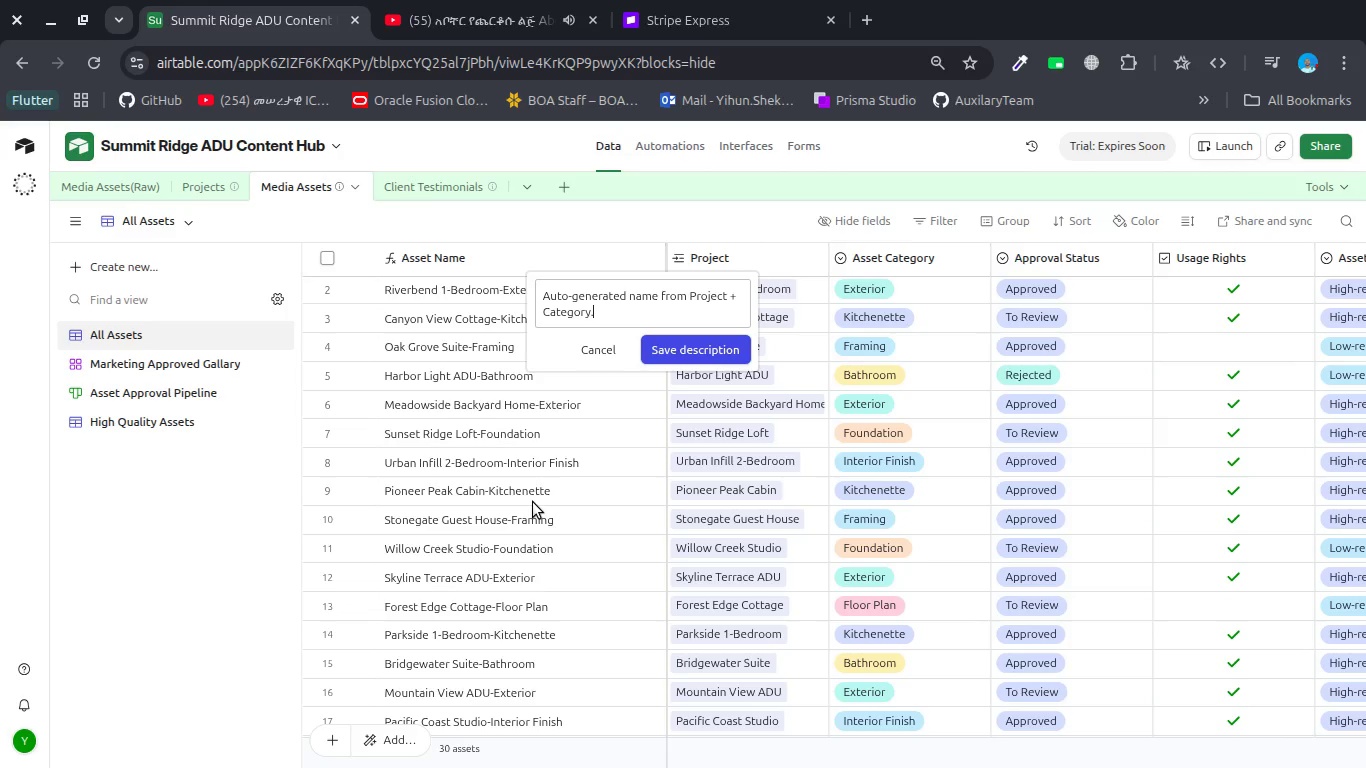 
left_click([665, 360])
 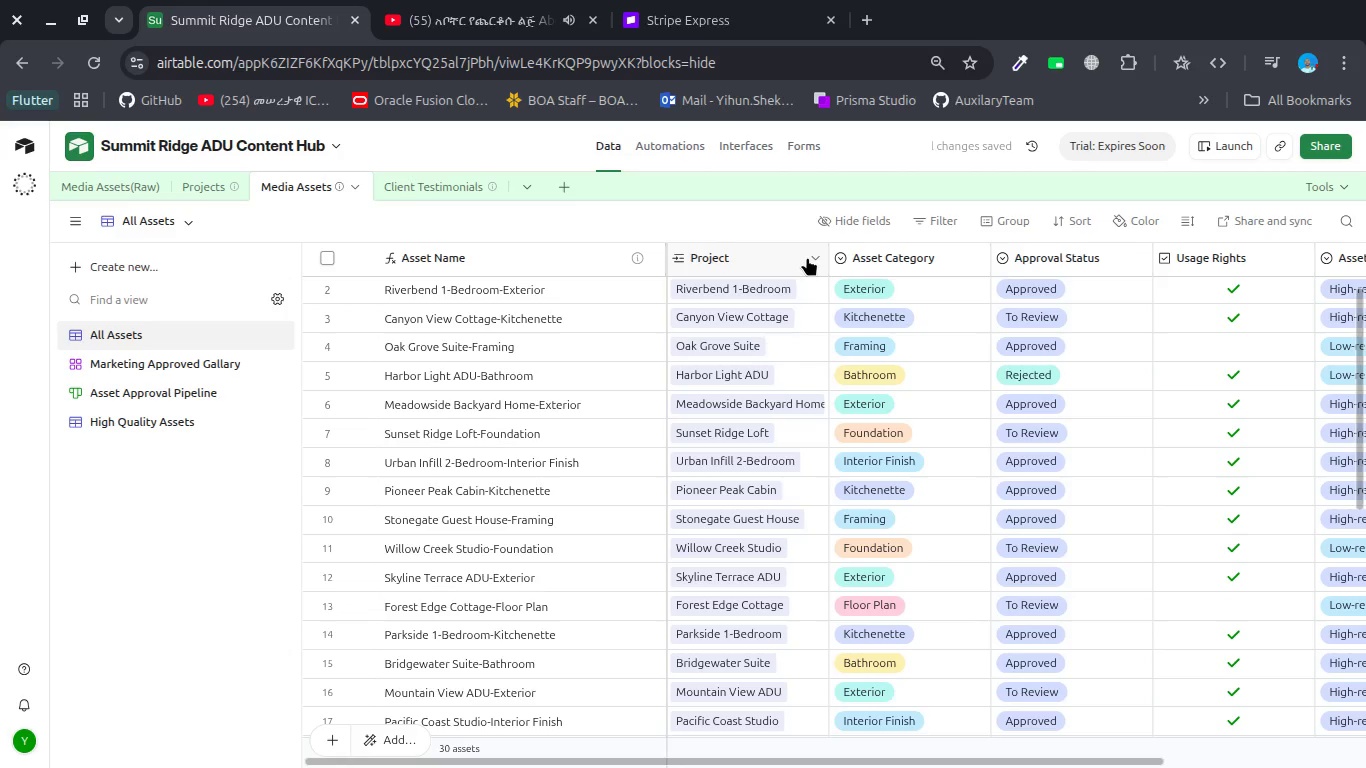 
left_click([811, 256])
 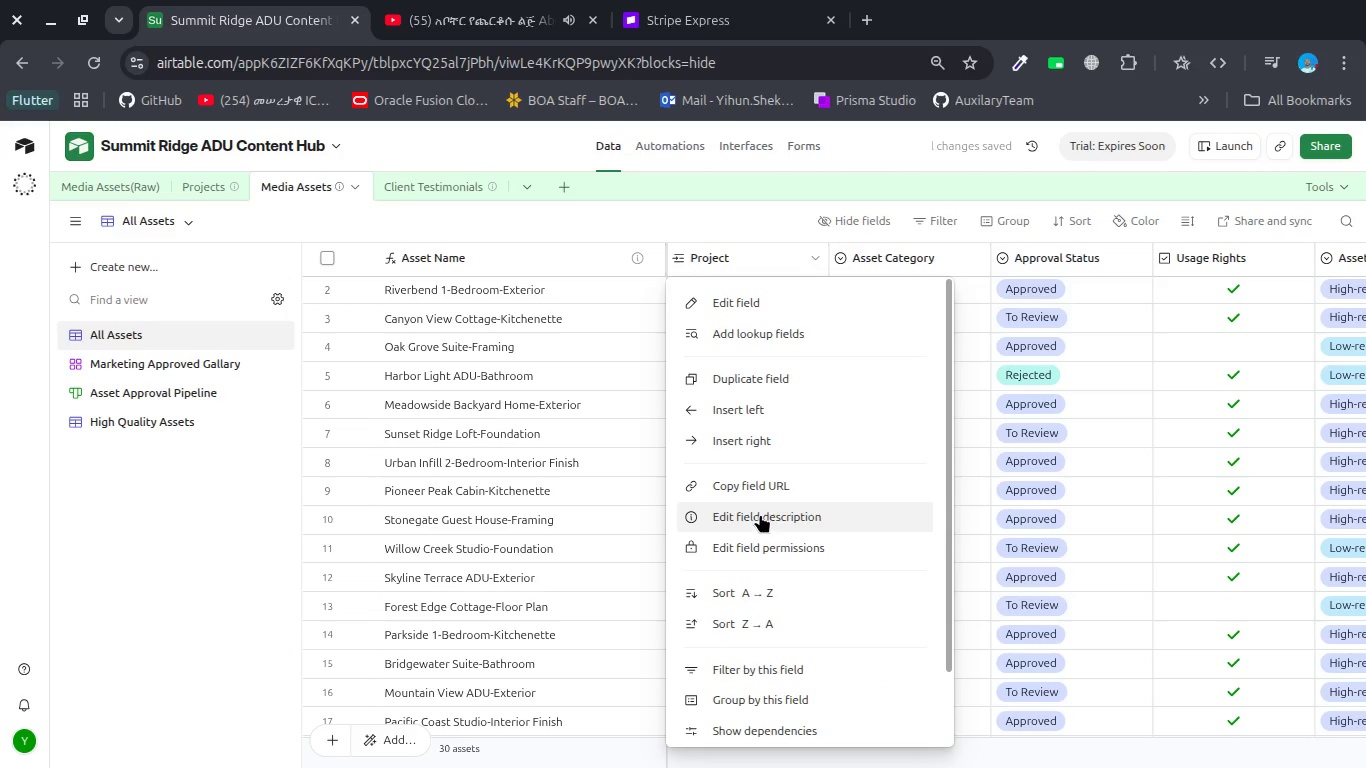 
left_click([760, 513])
 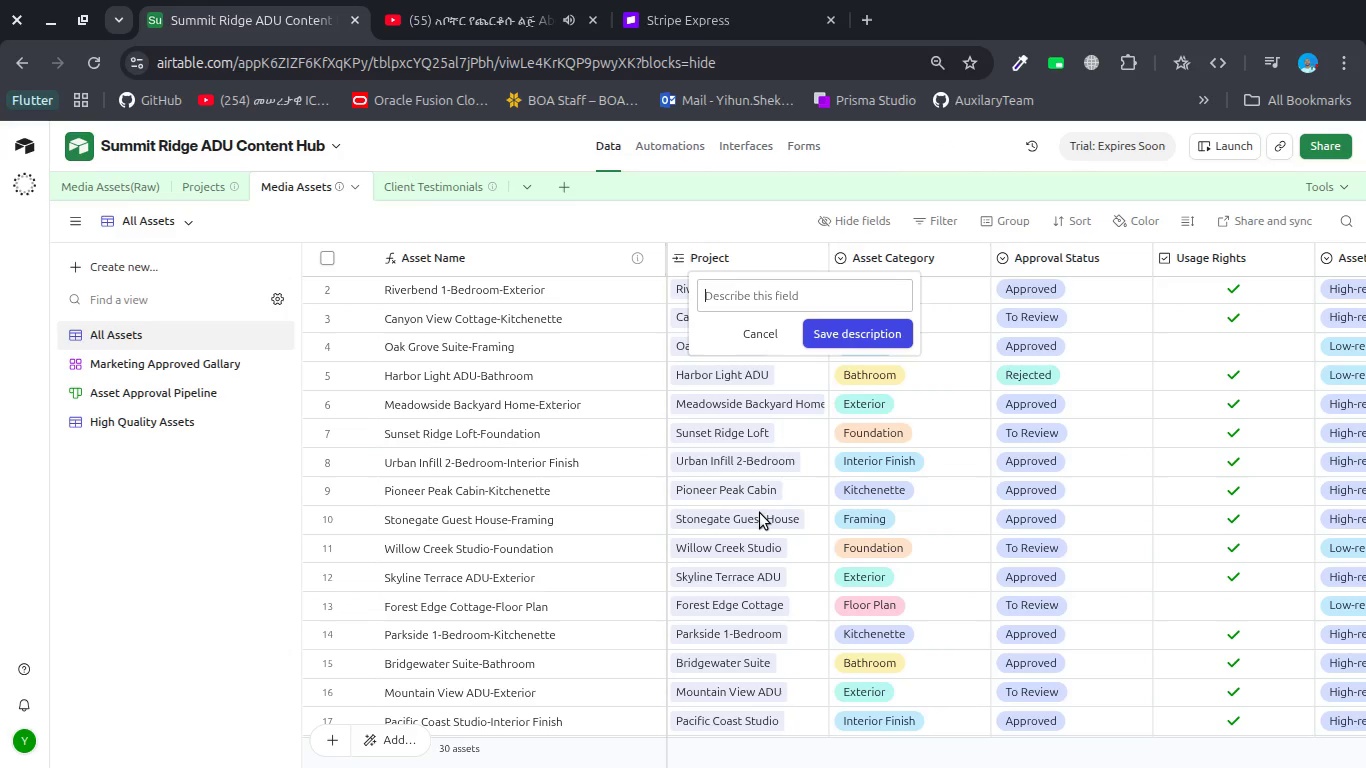 
type(Liks asset to a specific project.)
 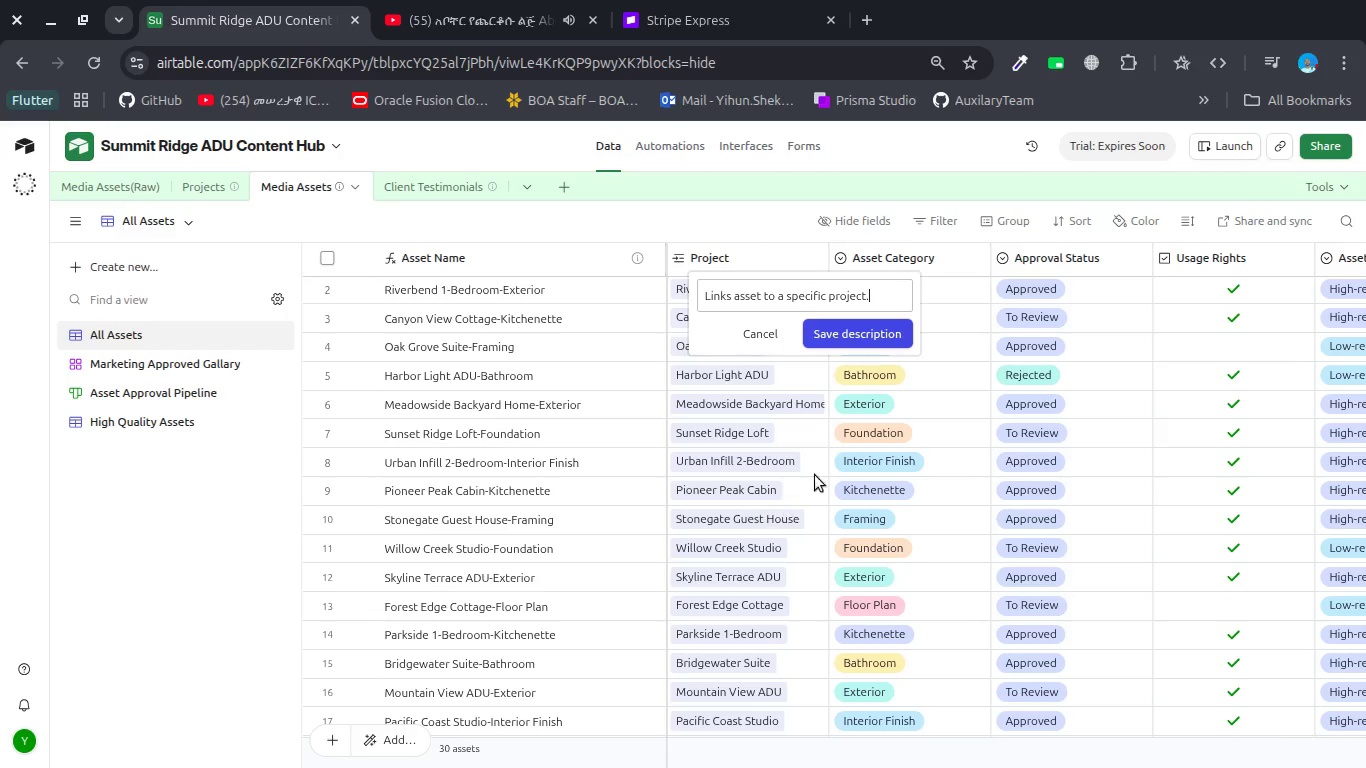 
hold_key(key=N, duration=0.31)
 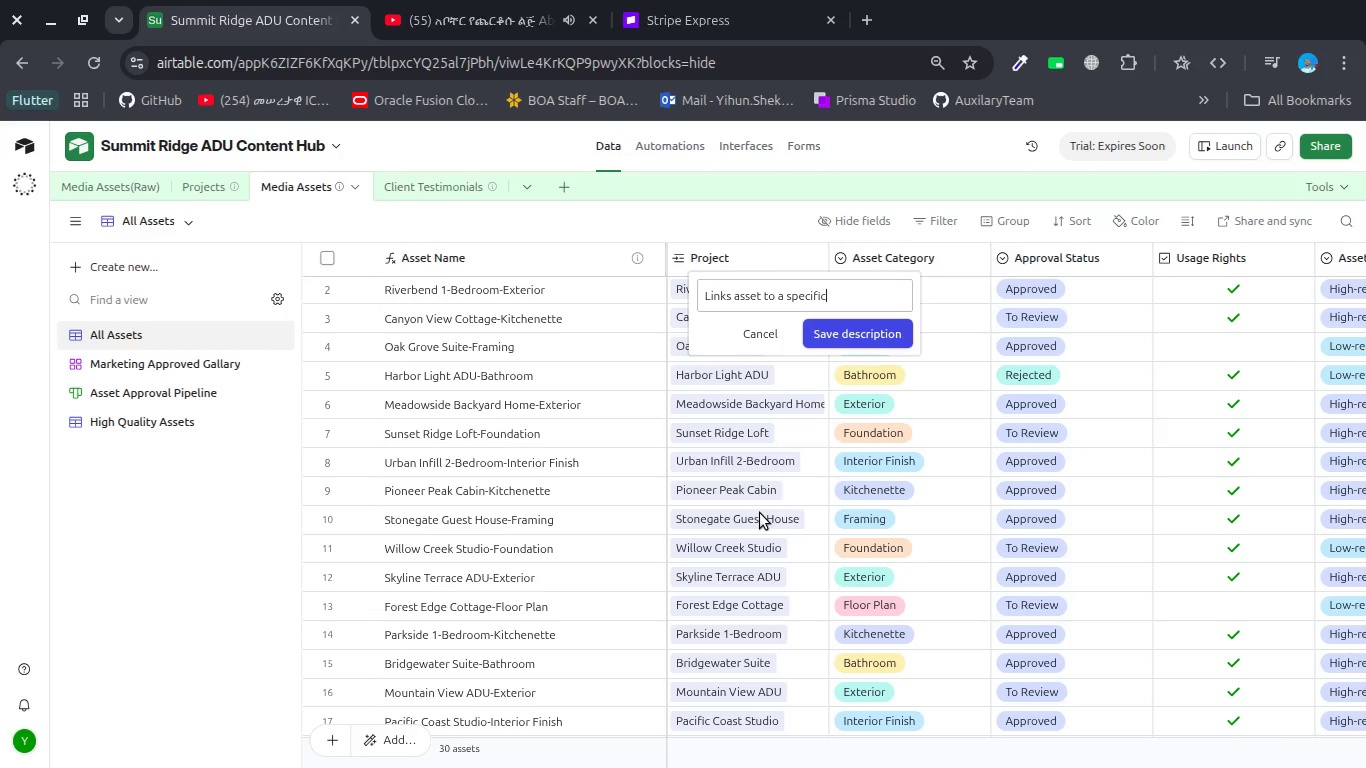 
left_click([852, 343])
 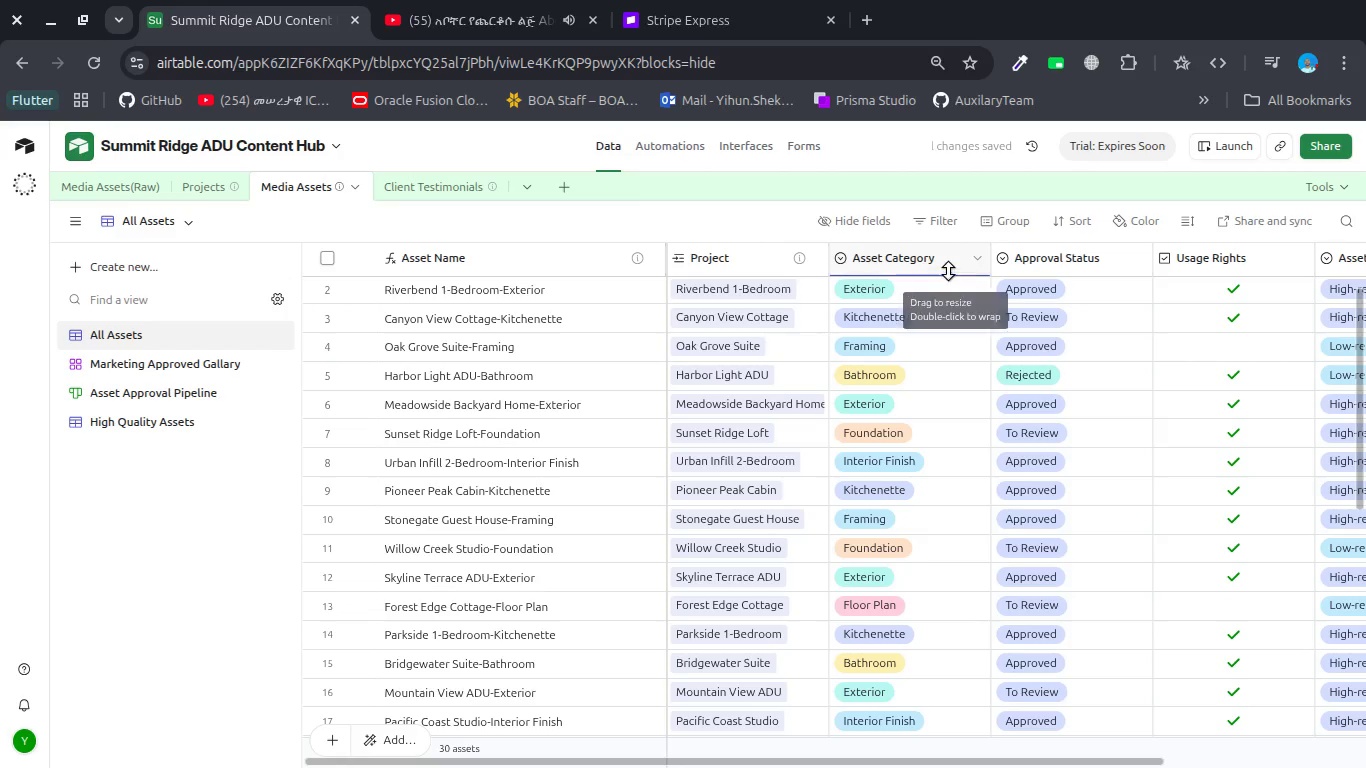 
left_click([974, 260])
 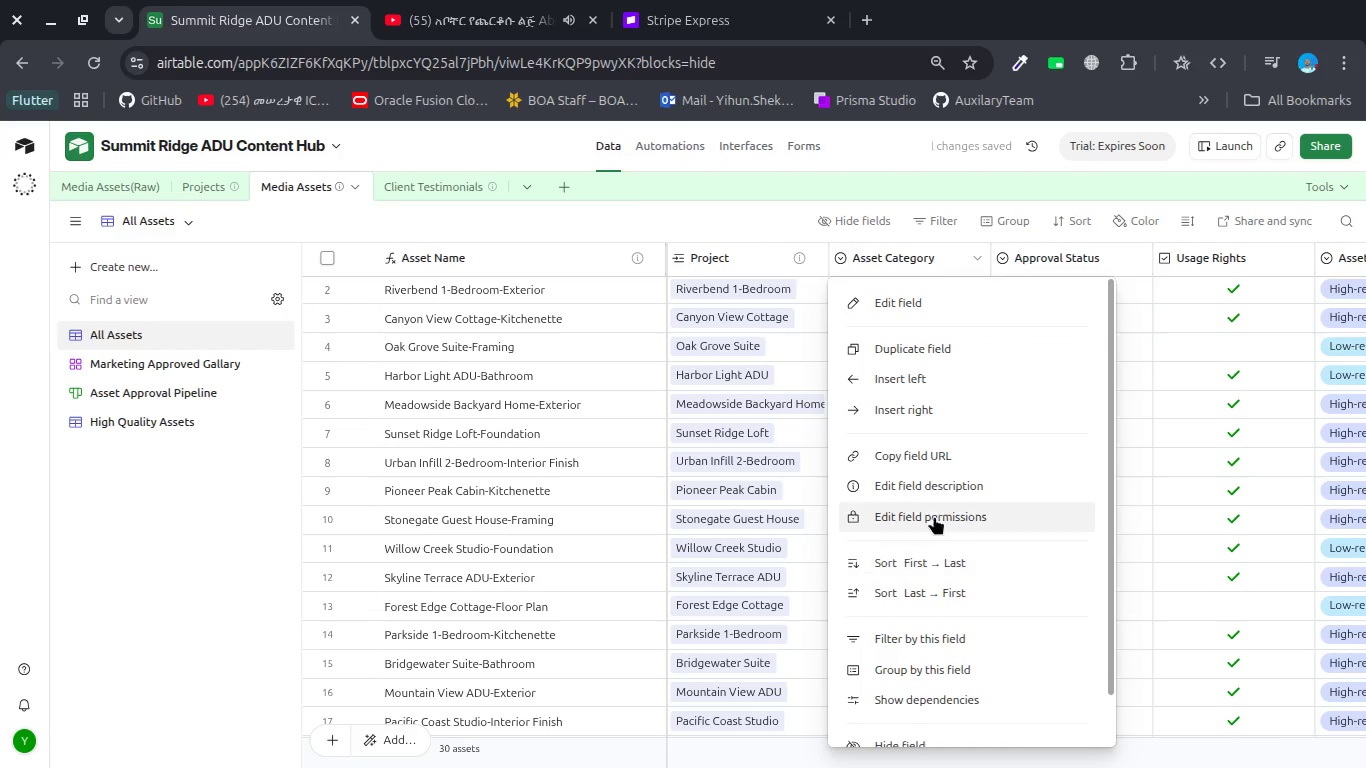 
left_click([939, 494])
 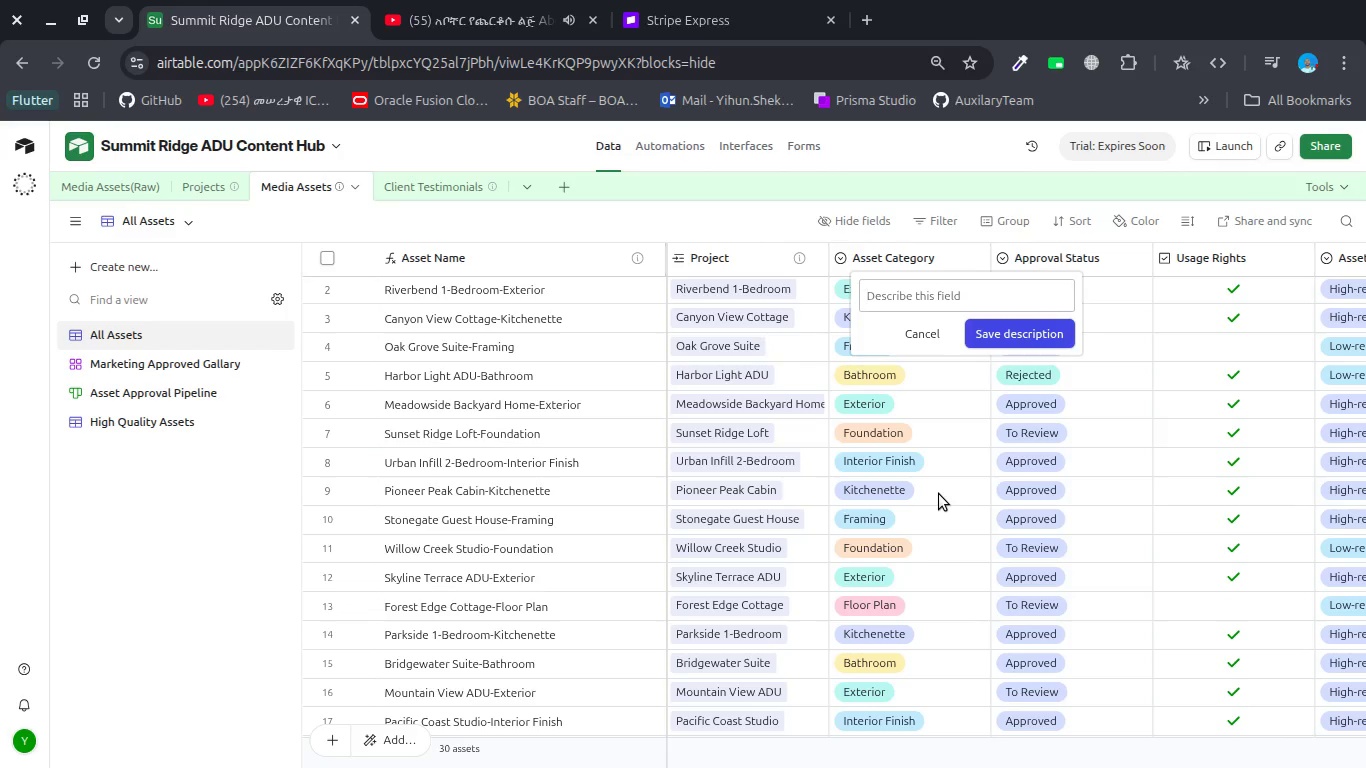 
wait(6.74)
 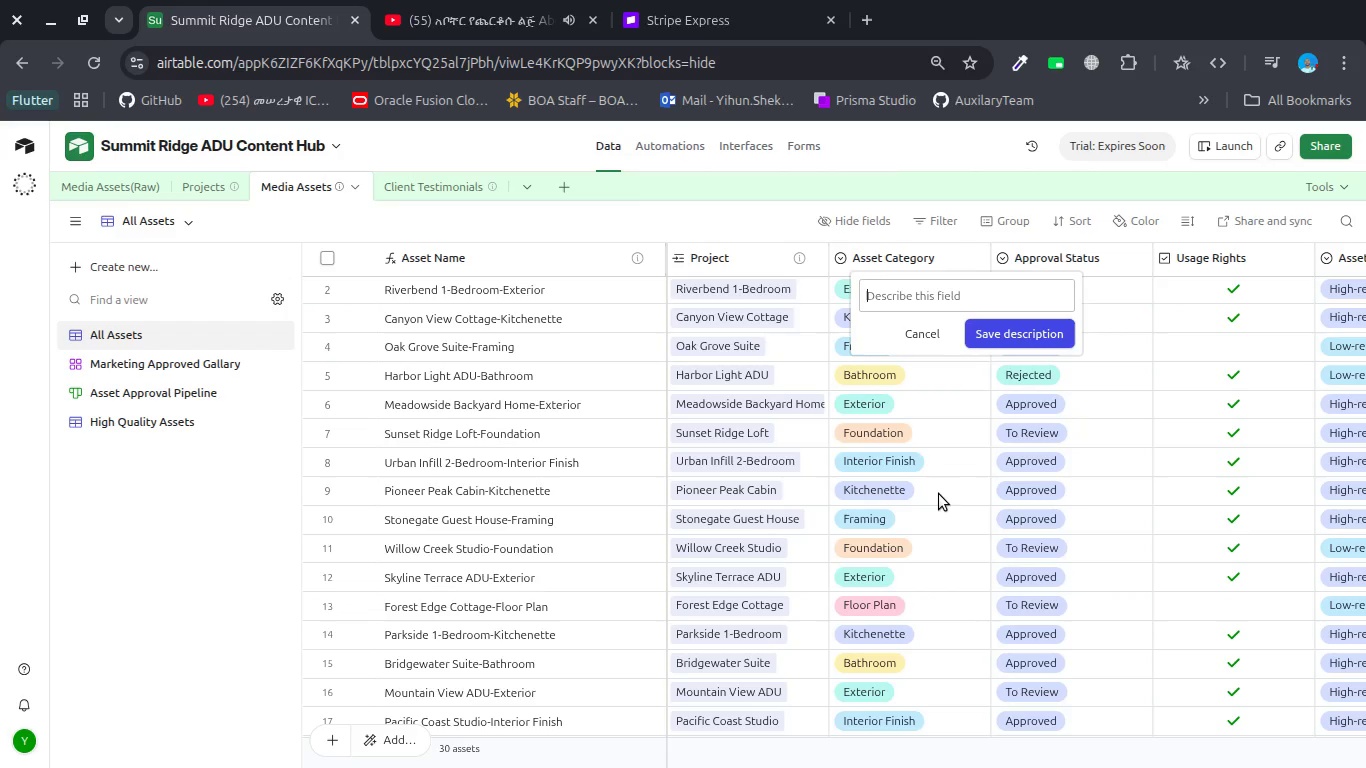 
type(Type of media (Interior, Exterior)
 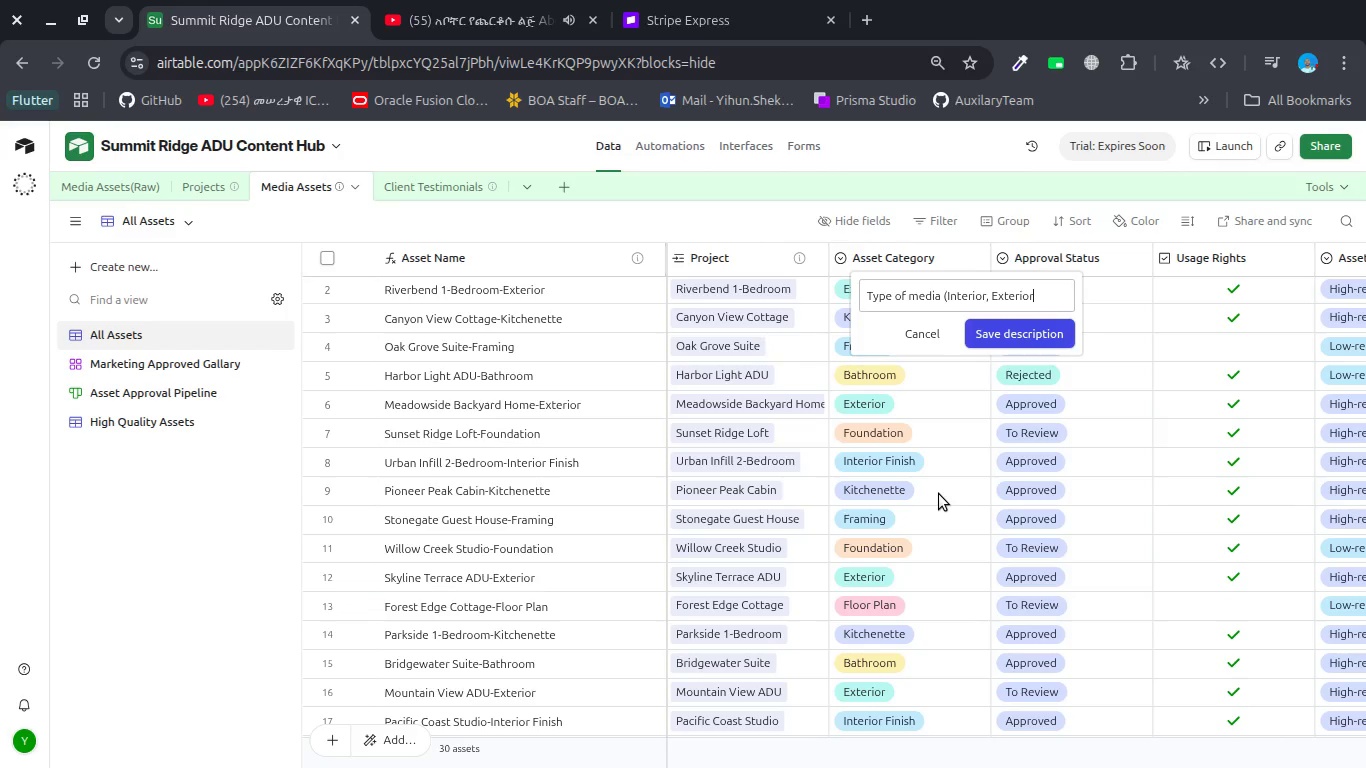 
type(, etc..))
 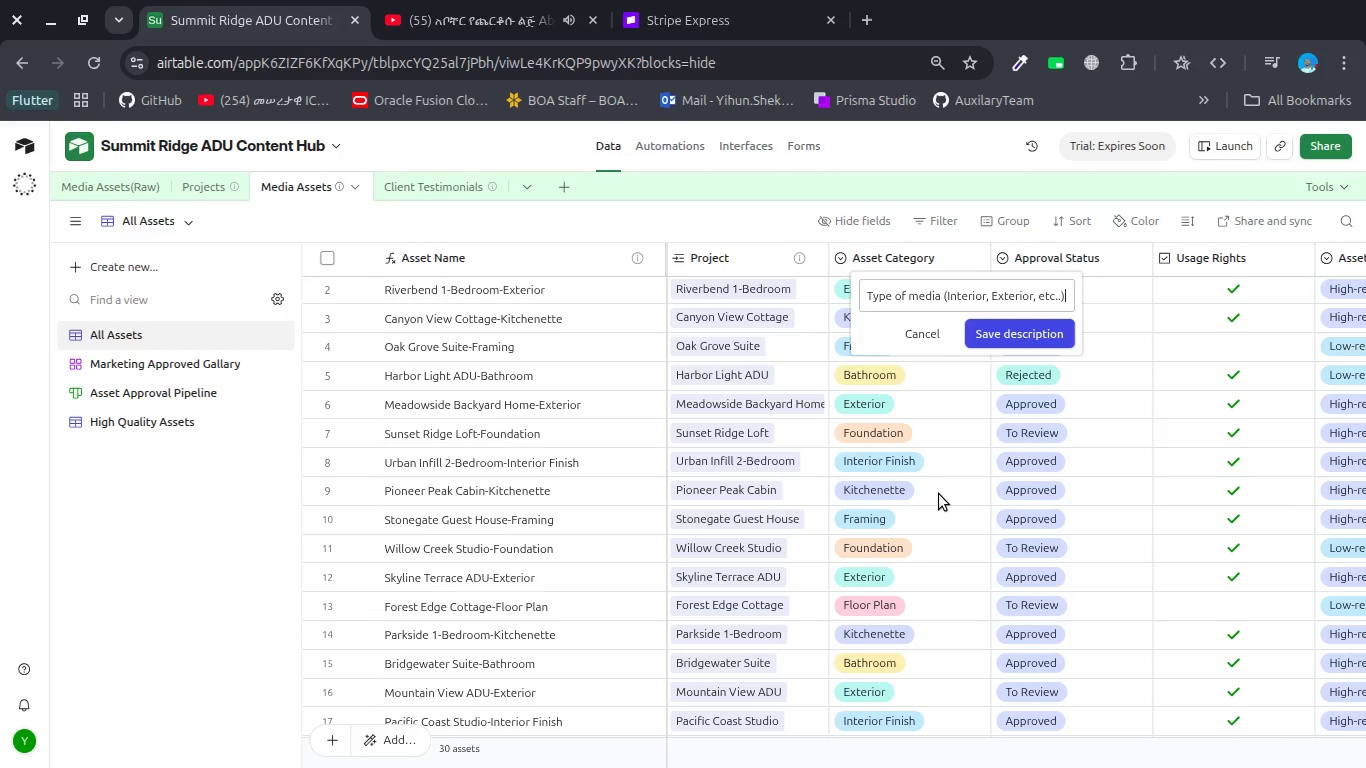 
left_click([1013, 342])
 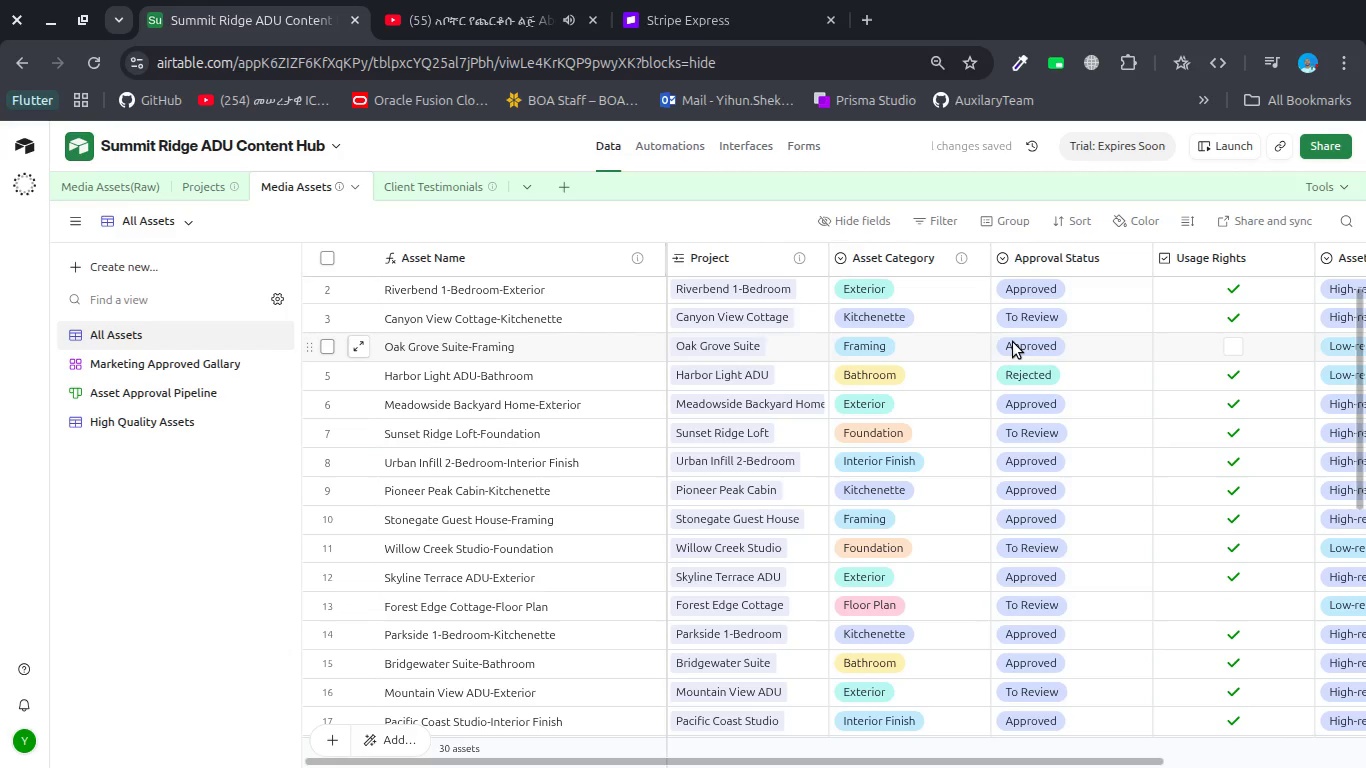 
wait(10.77)
 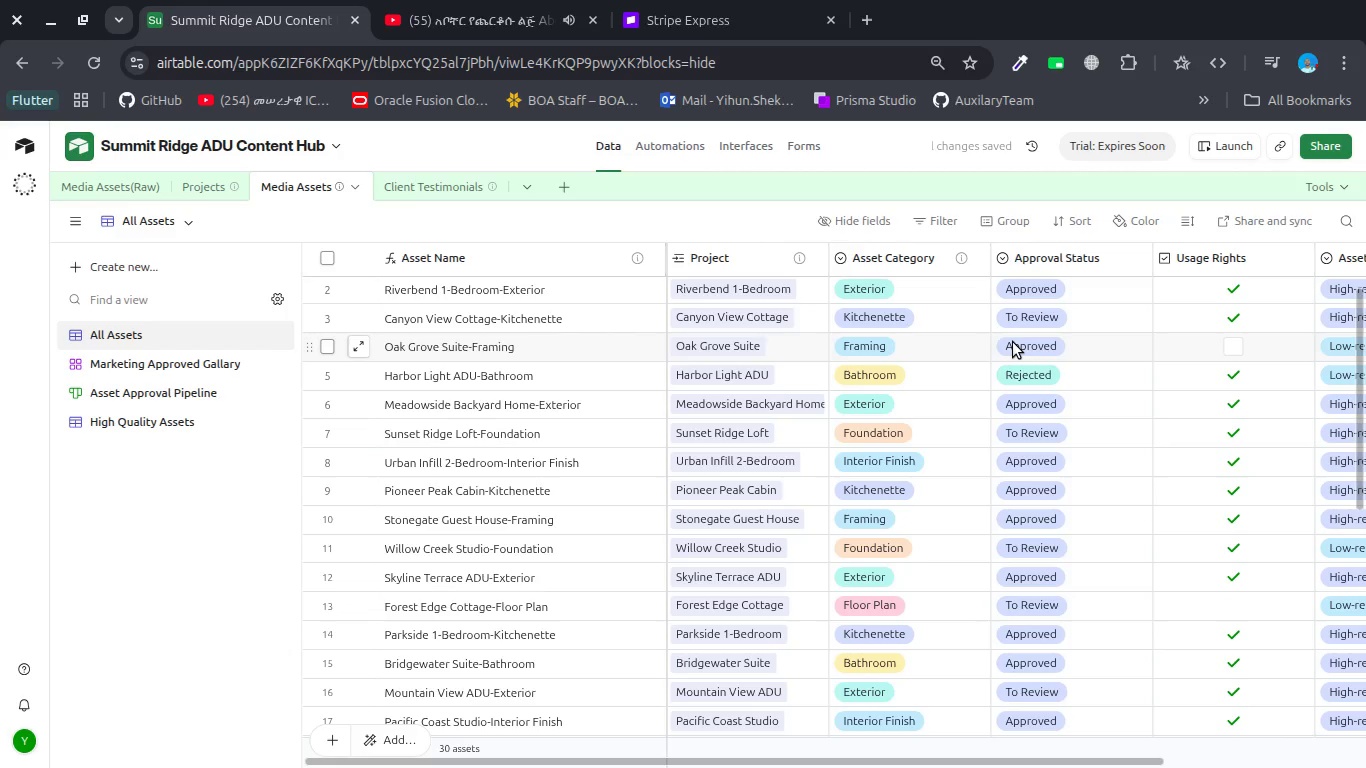 
left_click([1136, 256])
 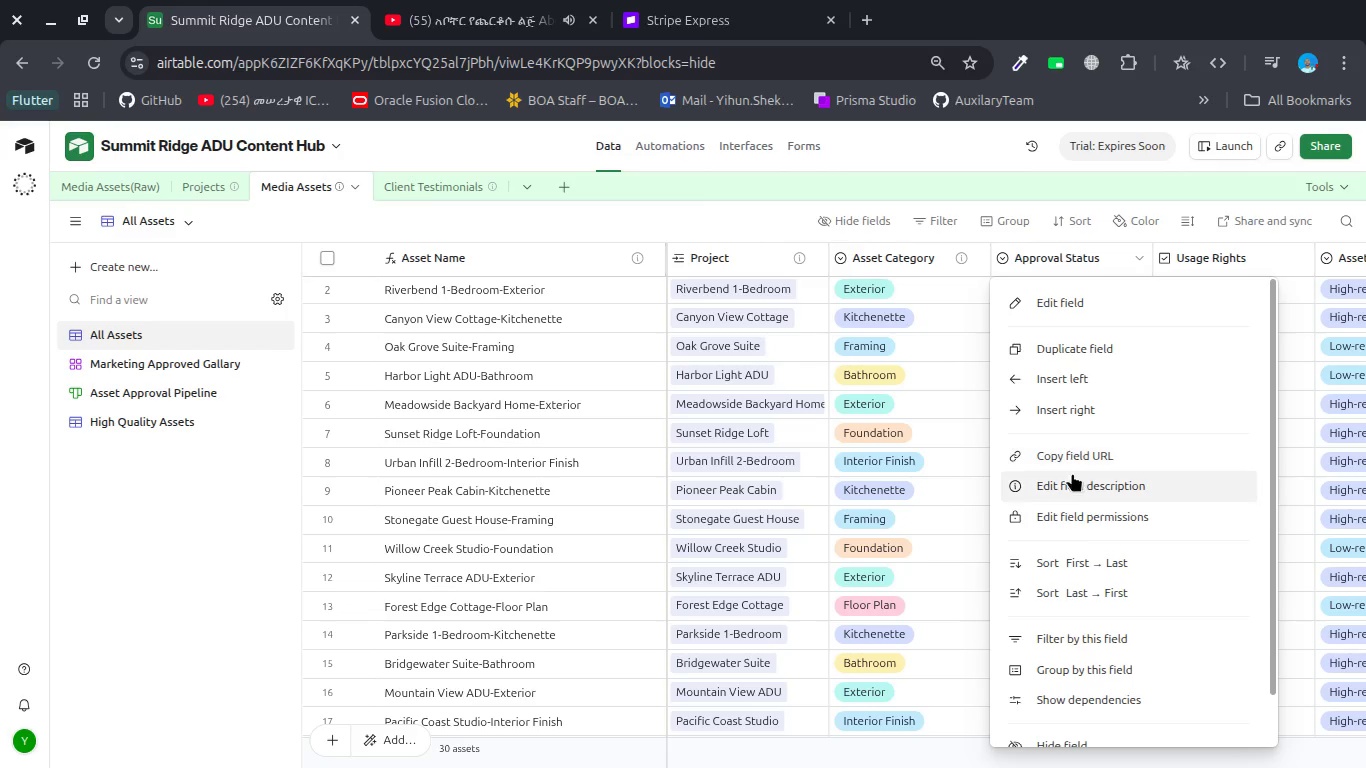 
left_click([1072, 478])
 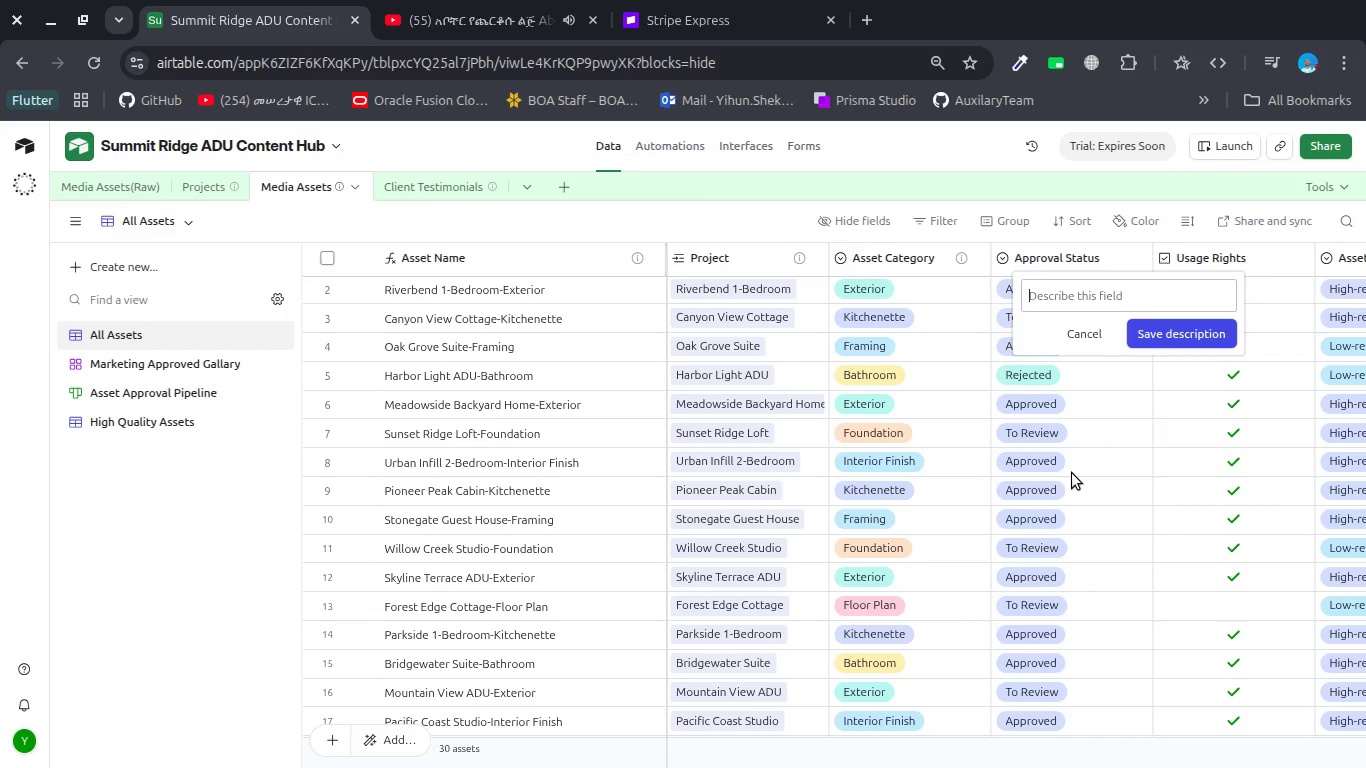 
wait(8.75)
 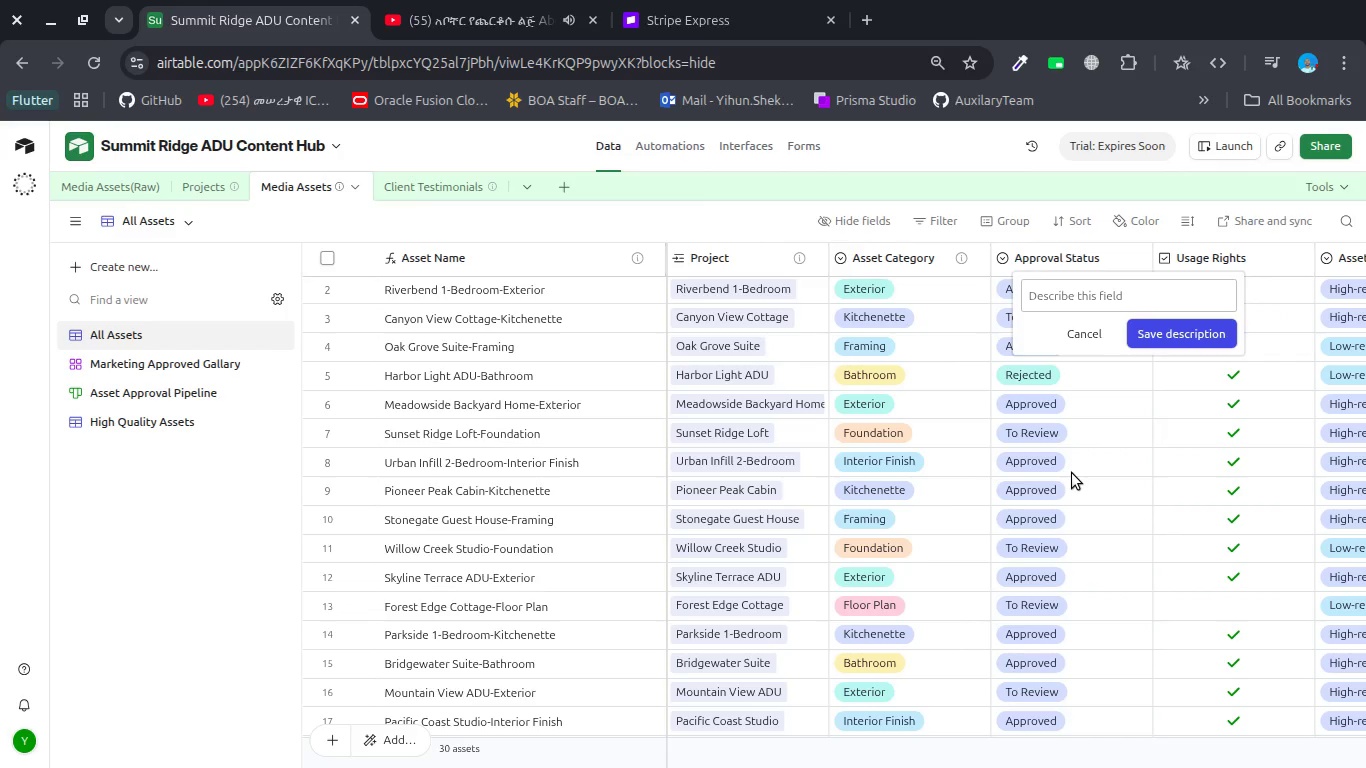 
type(Workflow state (O)
key(Backspace)
type(To Review)
 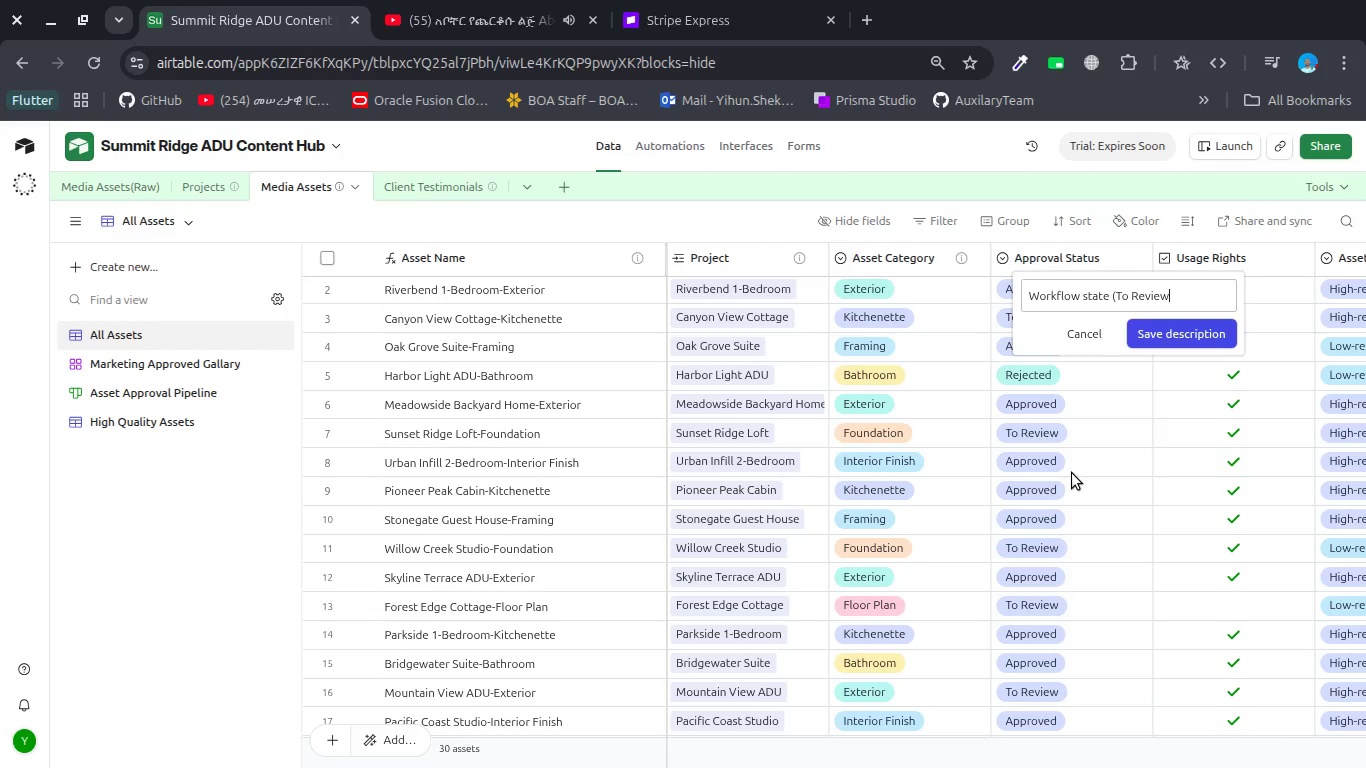 
wait(5.11)
 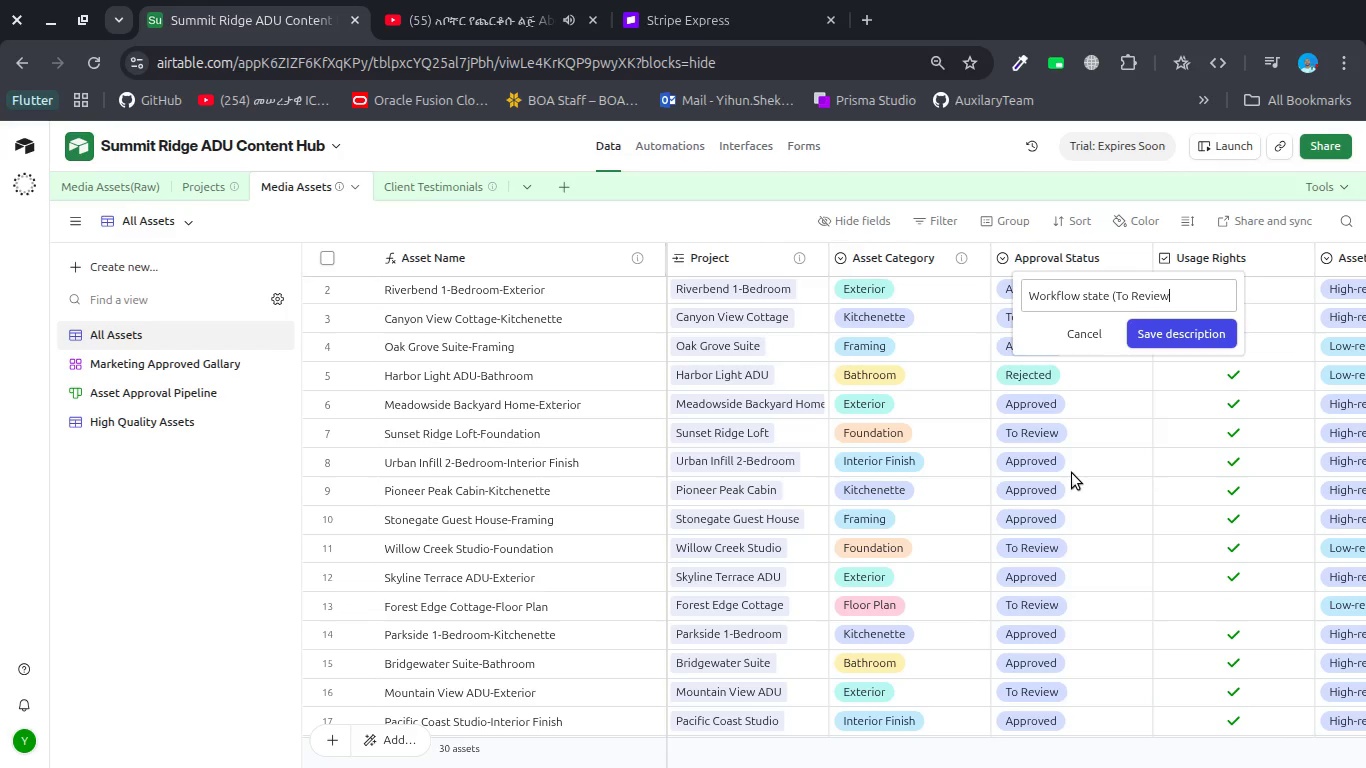 
type( / Appe)
key(Backspace)
type(roved / Rejected ))
 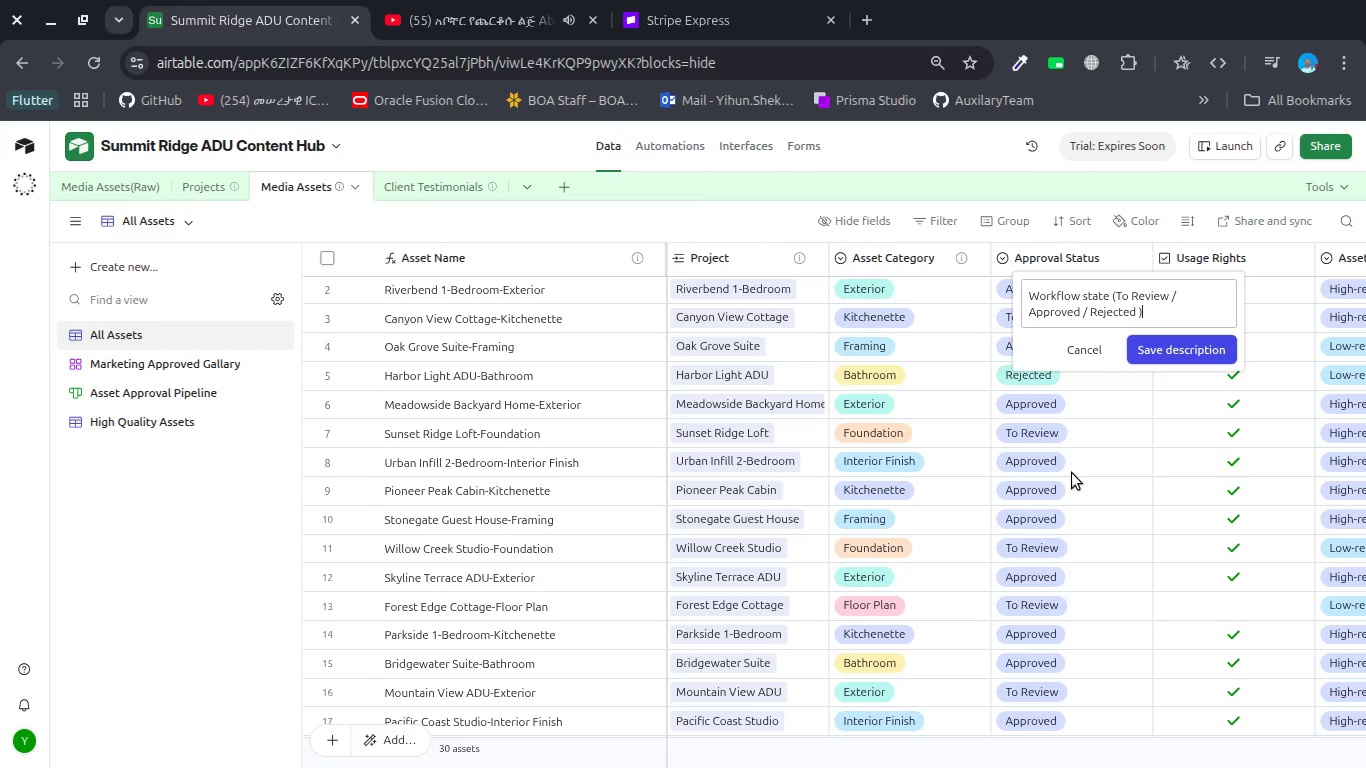 
left_click([1189, 344])
 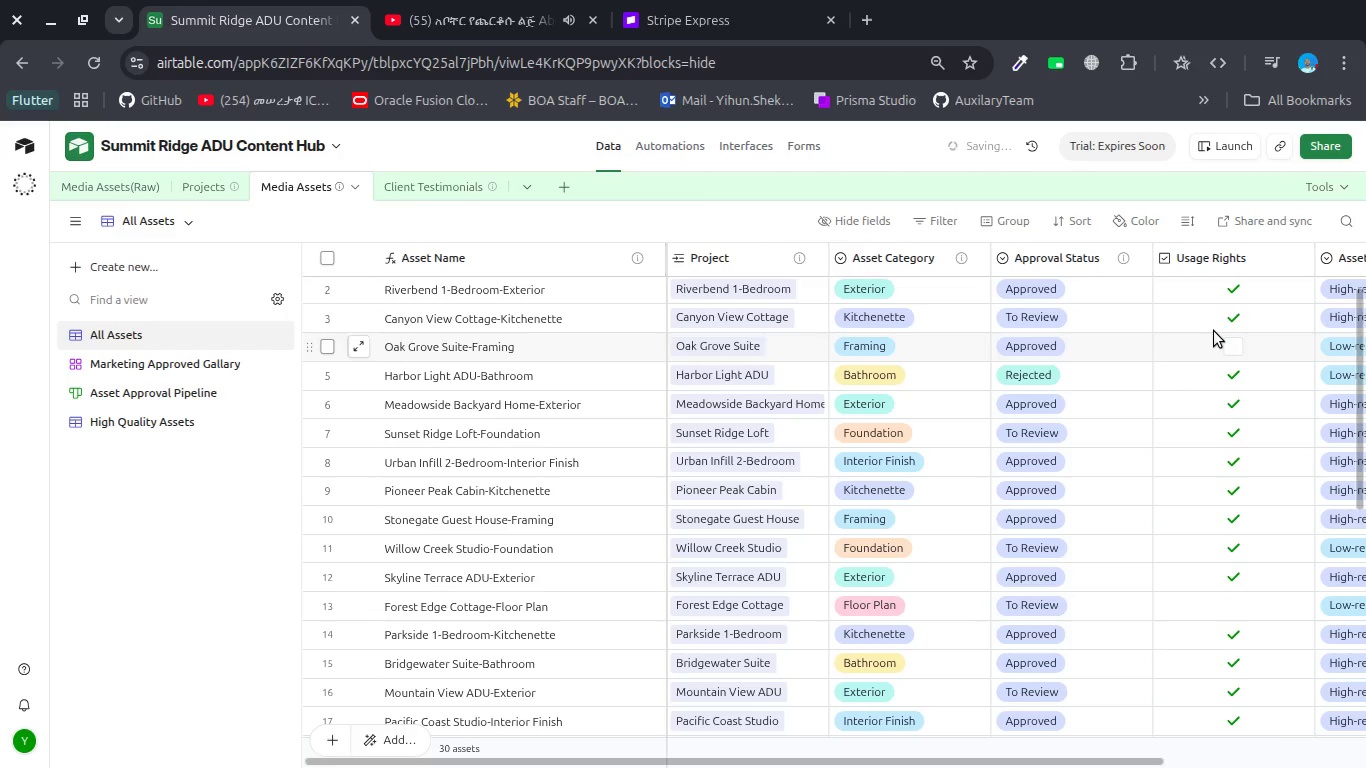 
scroll: coordinate [1214, 330], scroll_direction: down, amount: 1.0
 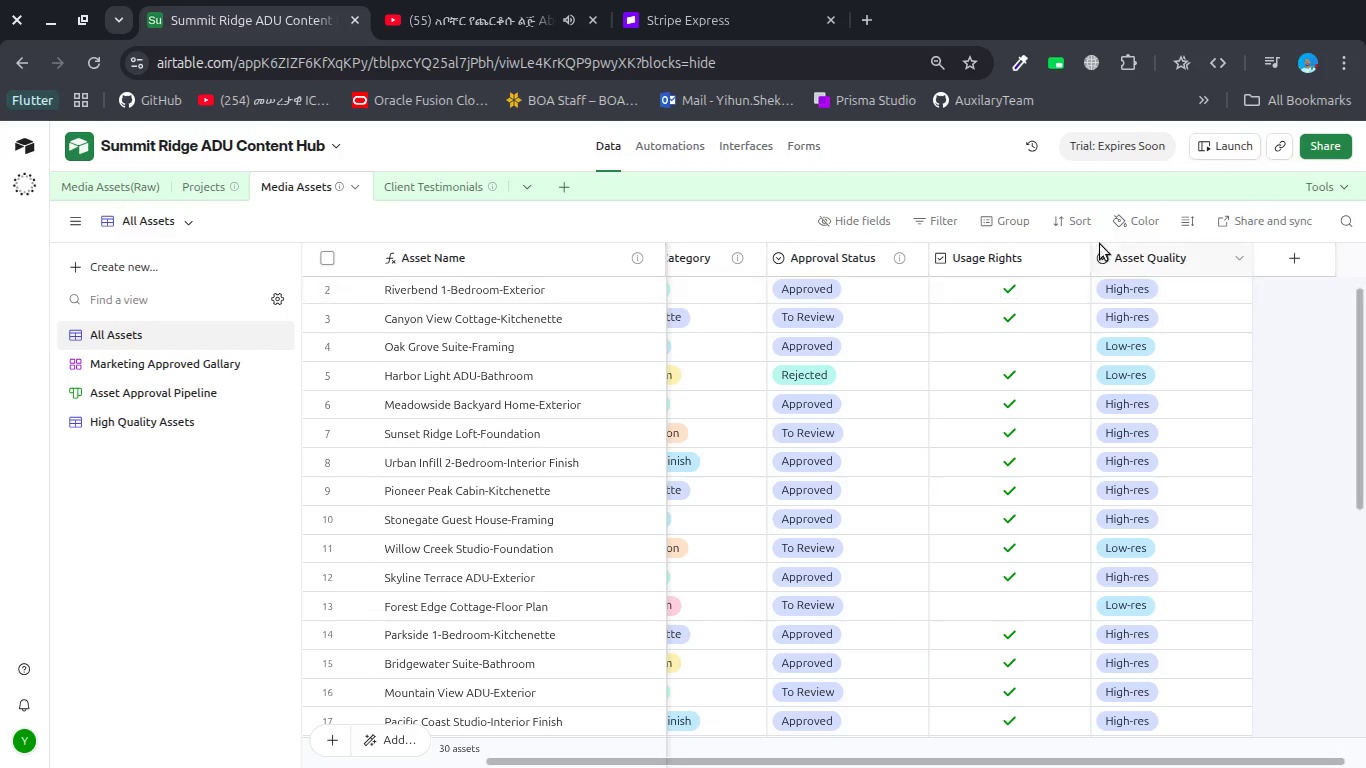 
wait(6.22)
 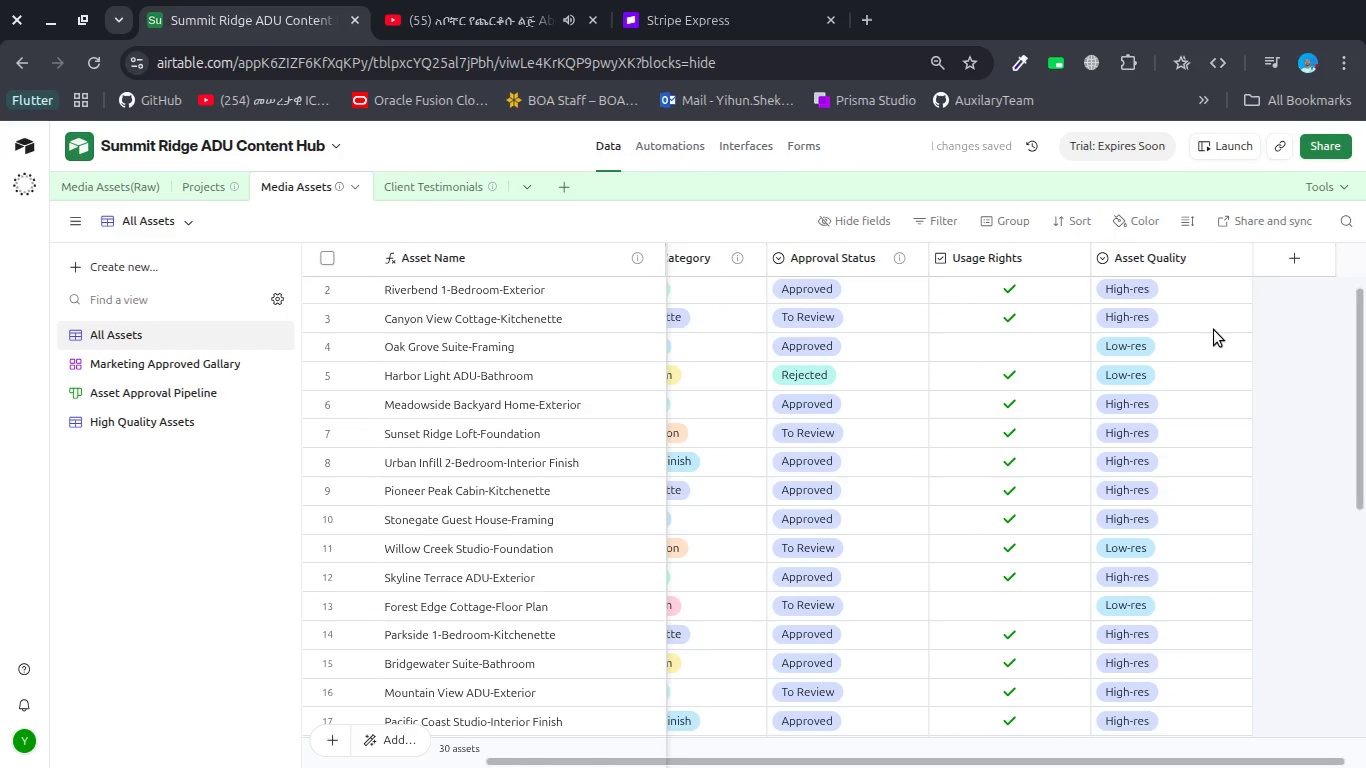 
left_click([1072, 254])
 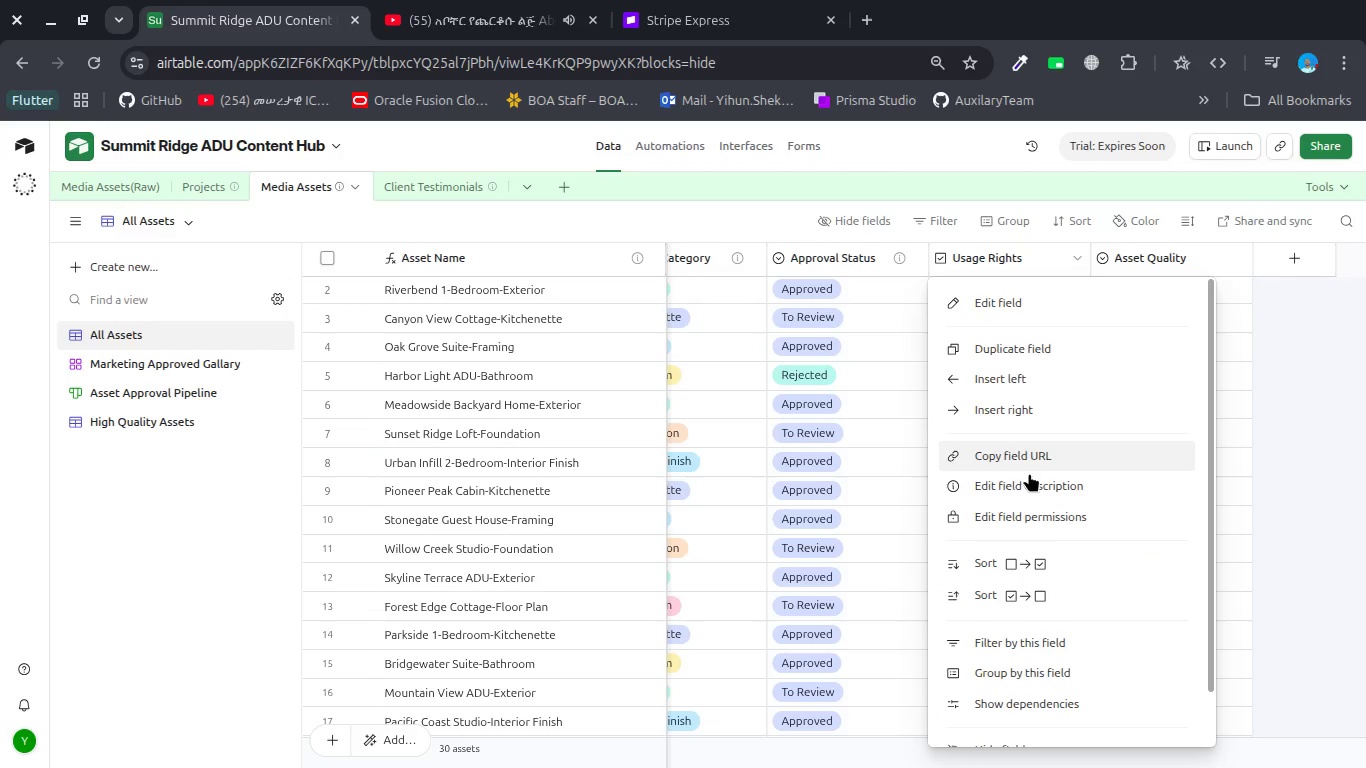 
left_click([1024, 481])
 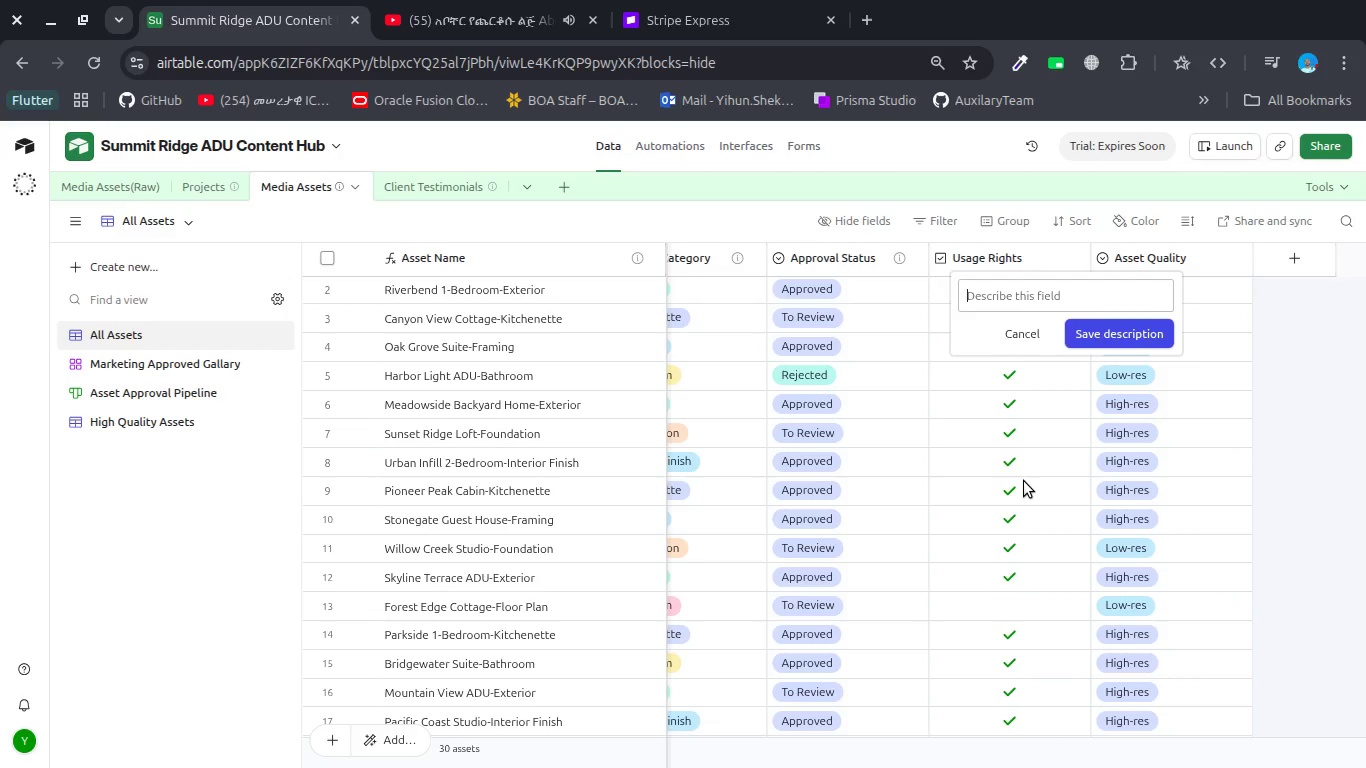 
wait(8.32)
 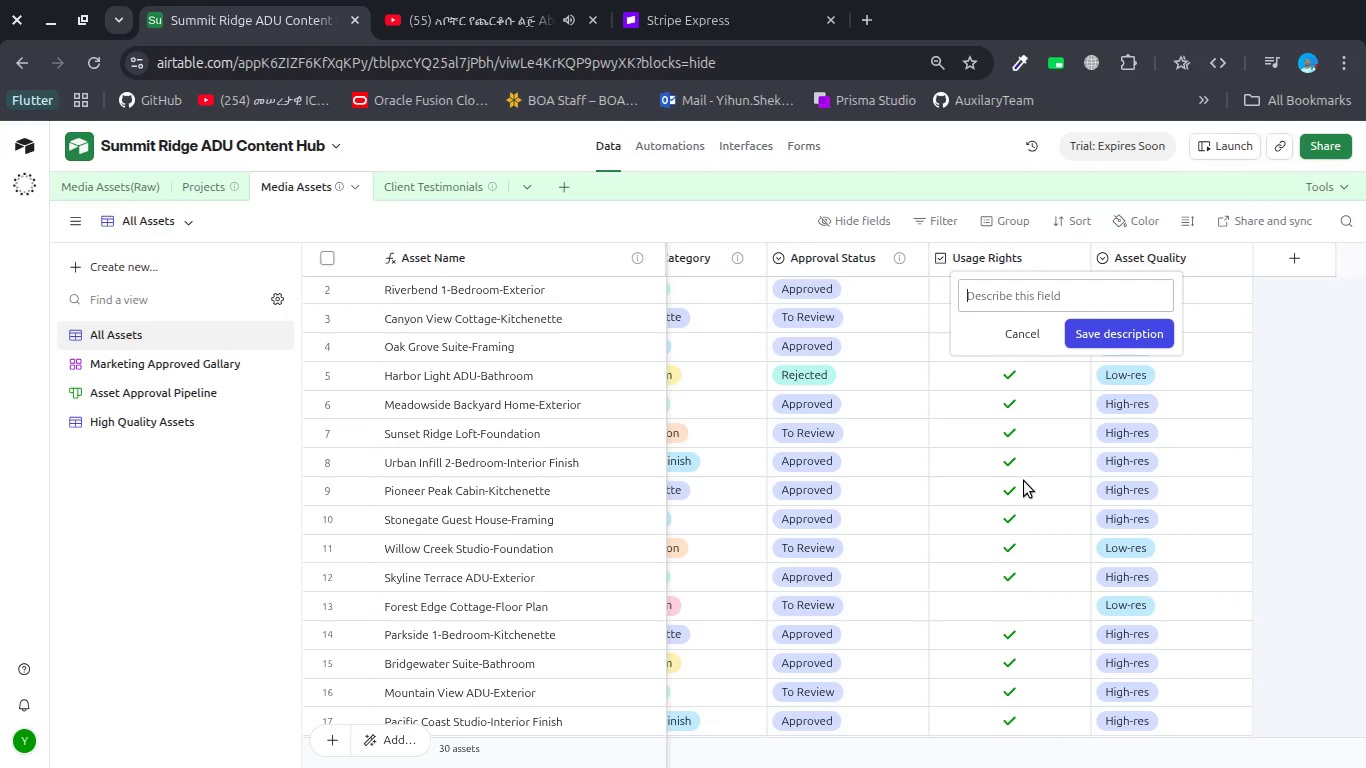 
type(Confirms marketing permisson)
 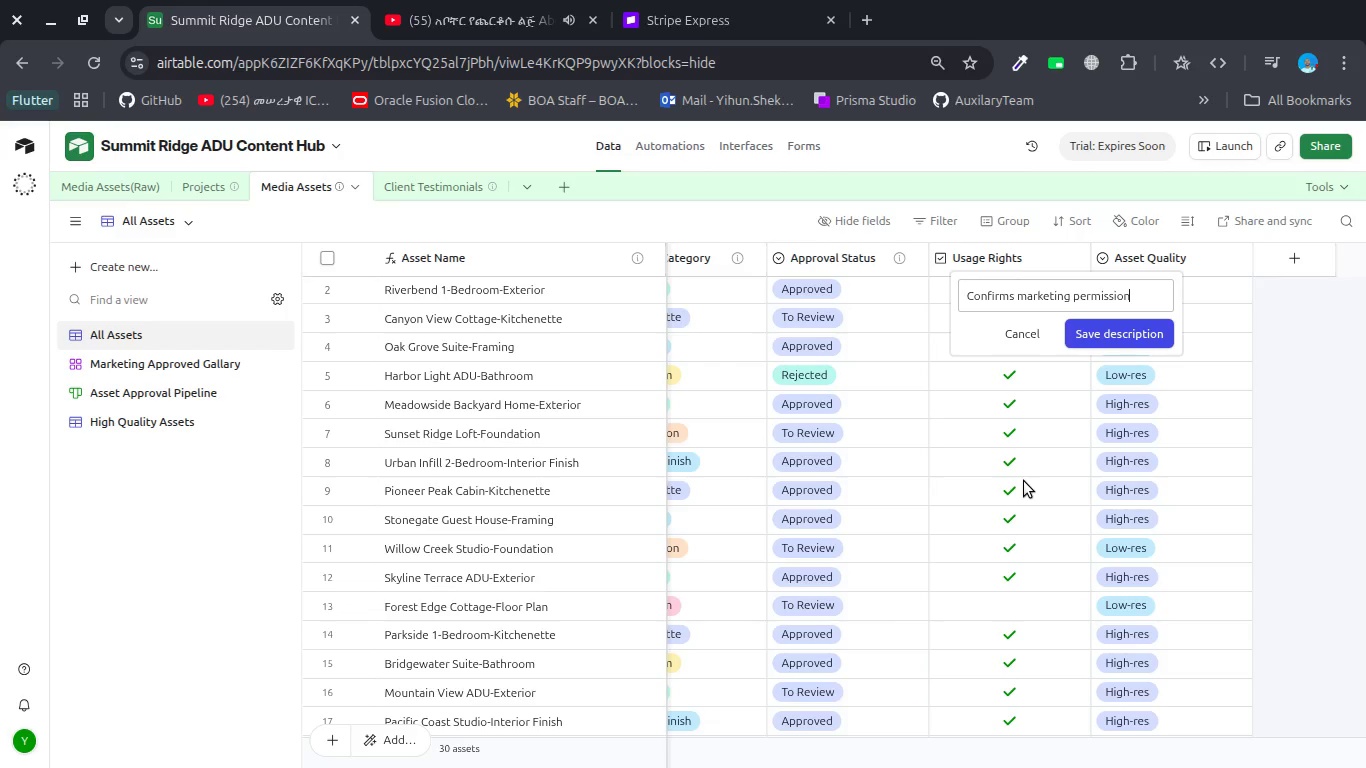 
hold_key(key=I, duration=0.3)
 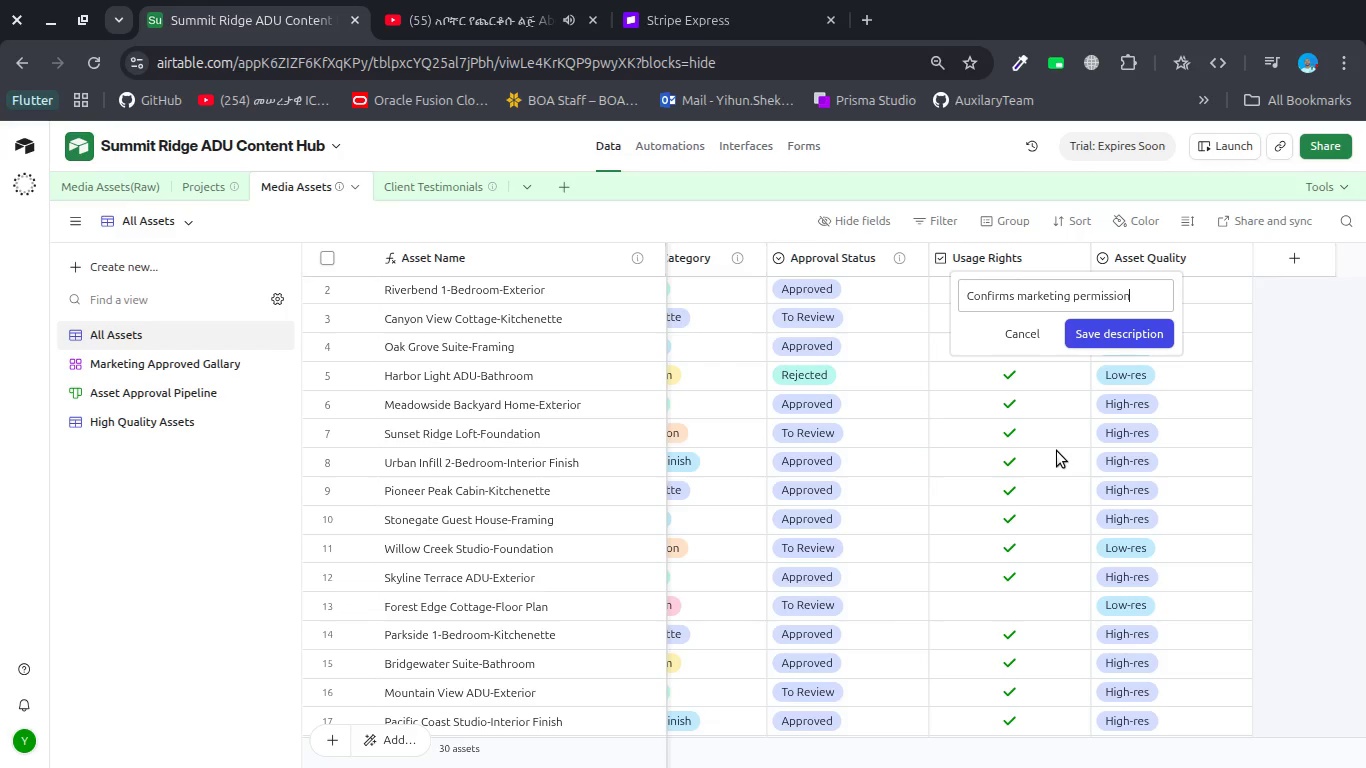 
wait(6.52)
 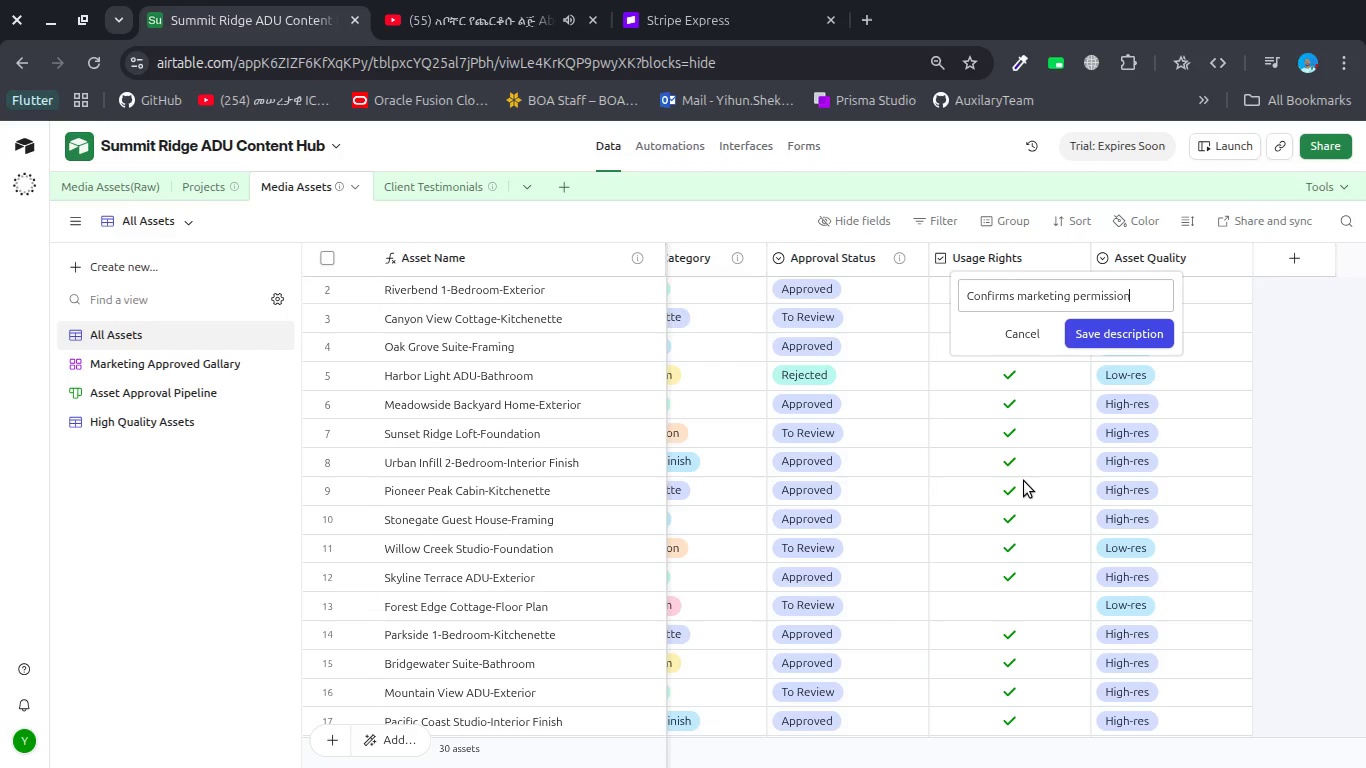 
left_click([1138, 327])
 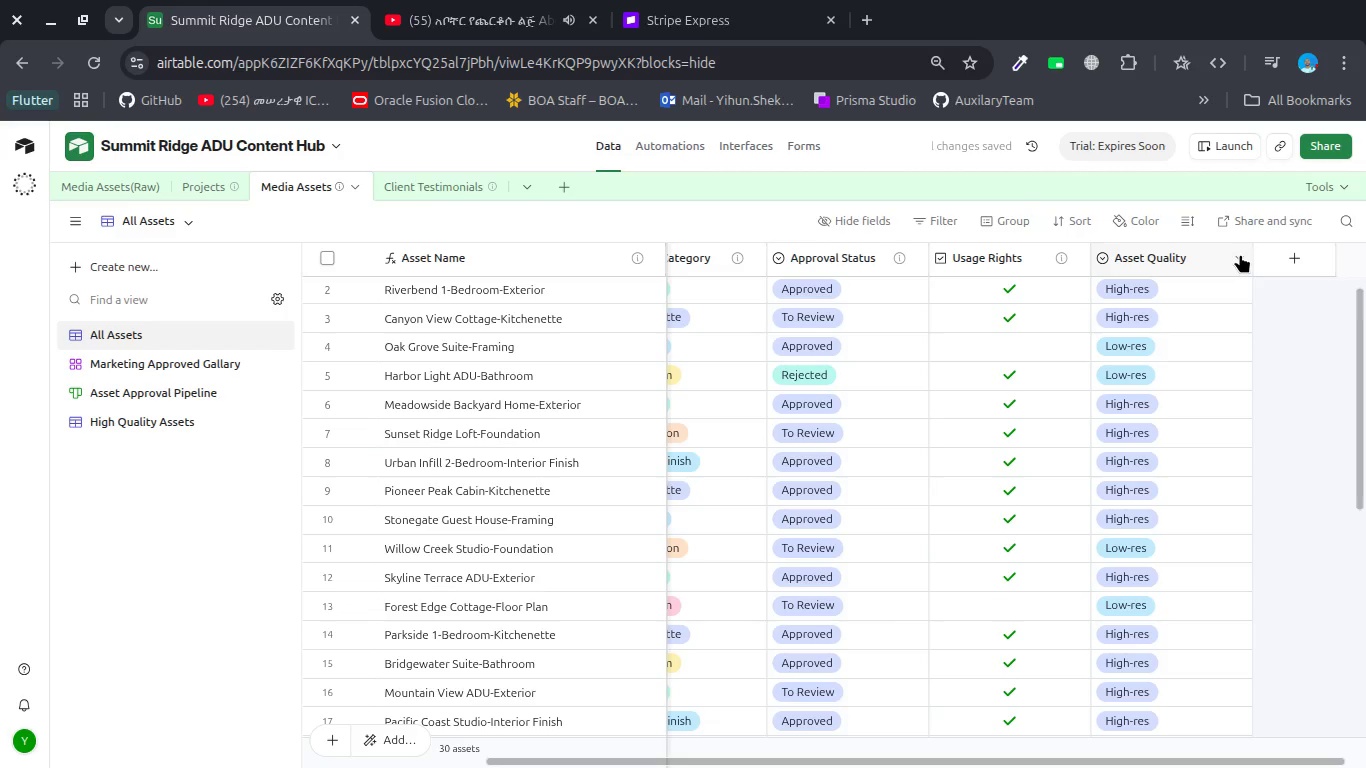 
wait(5.17)
 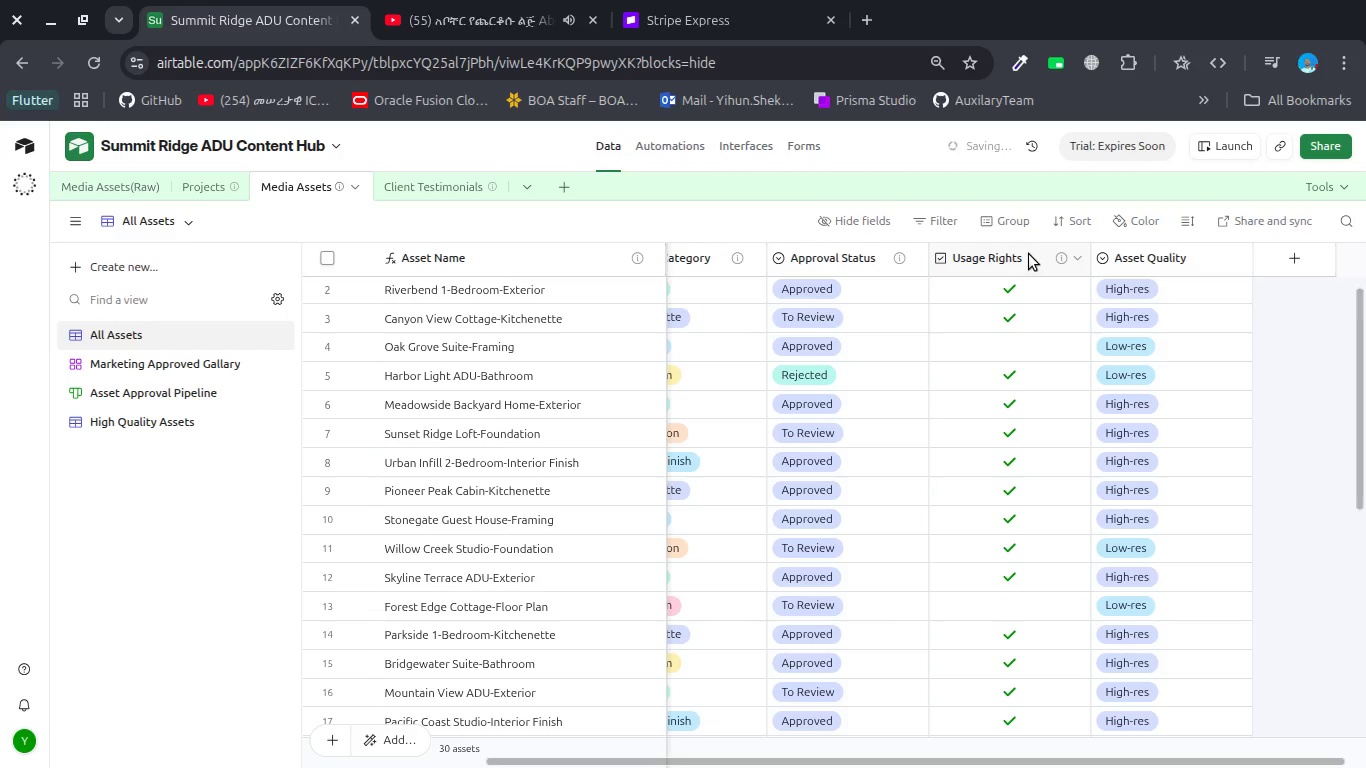 
left_click([1240, 254])
 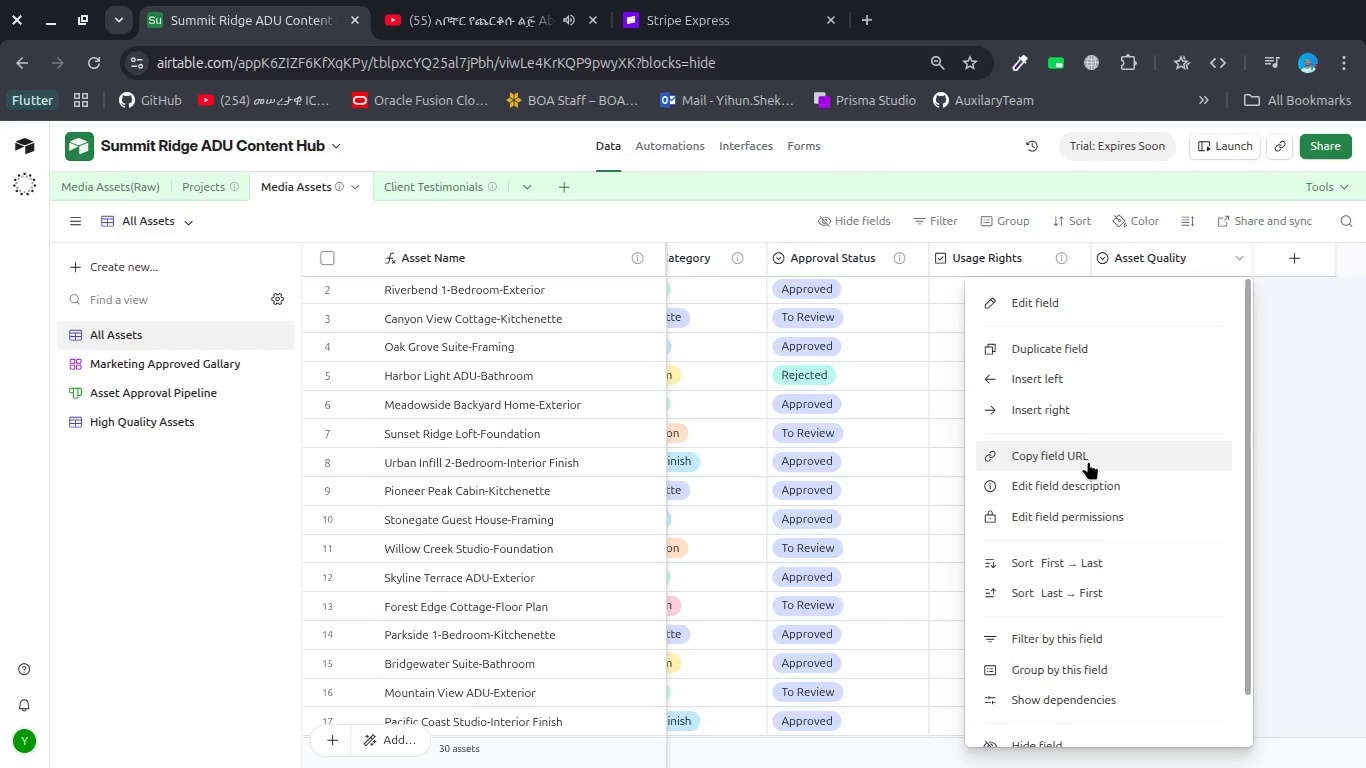 
left_click([1075, 491])
 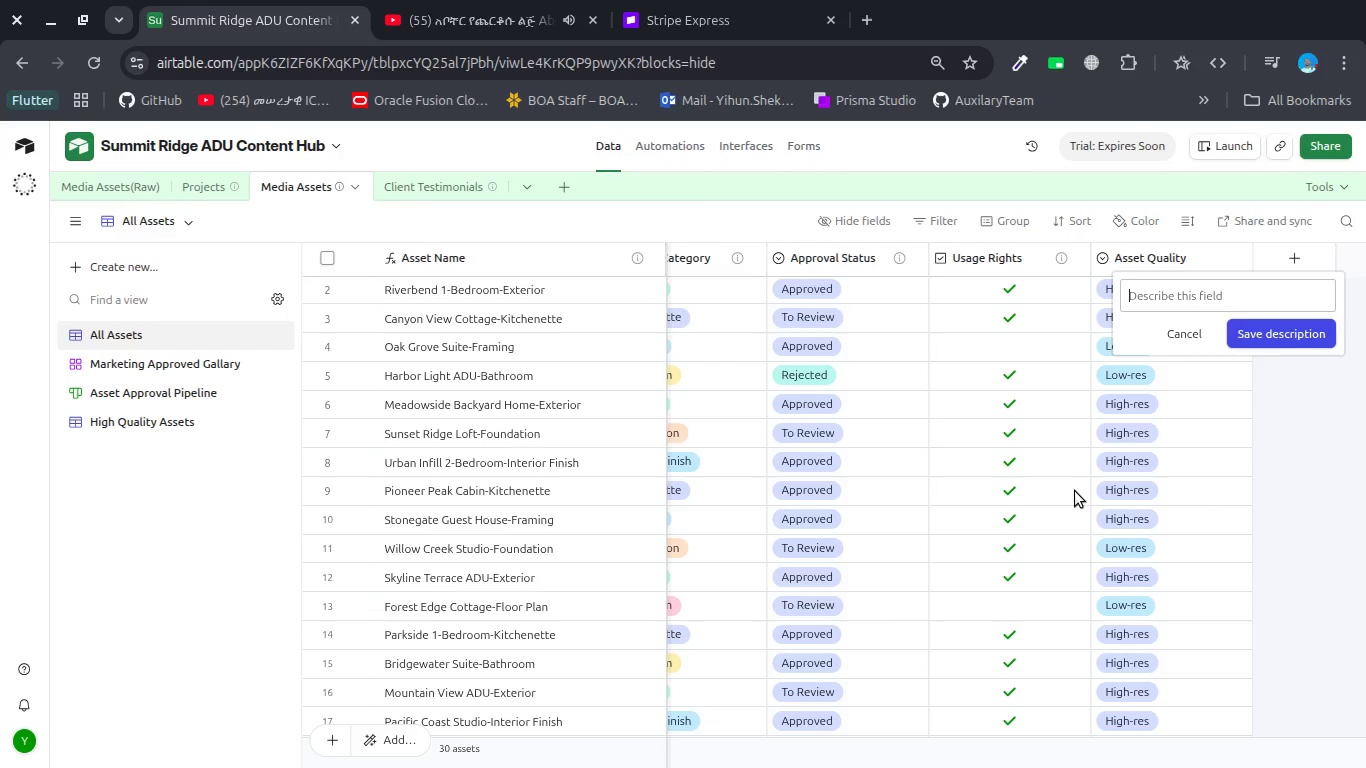 
type(Image/Vo)
key(Backspace)
type(ideo resoluton level)
 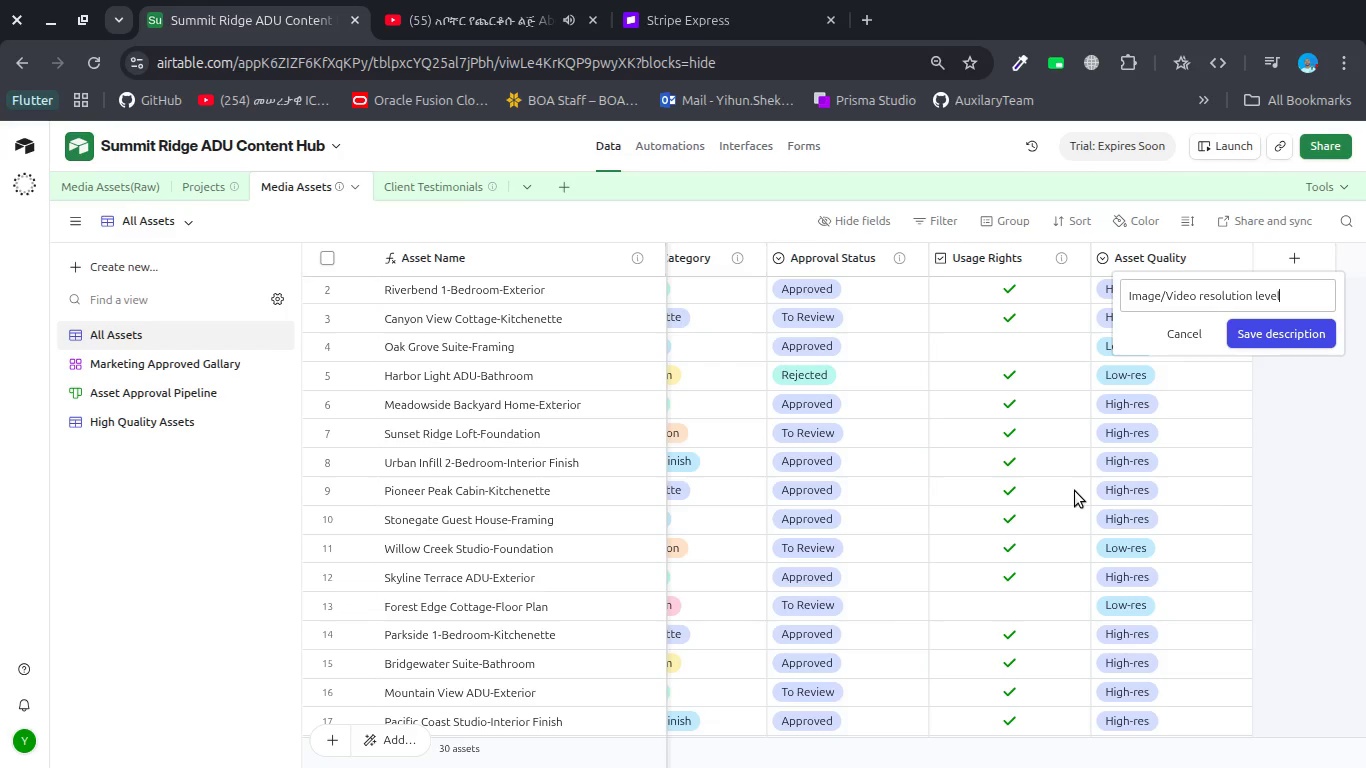 
left_click([1286, 323])
 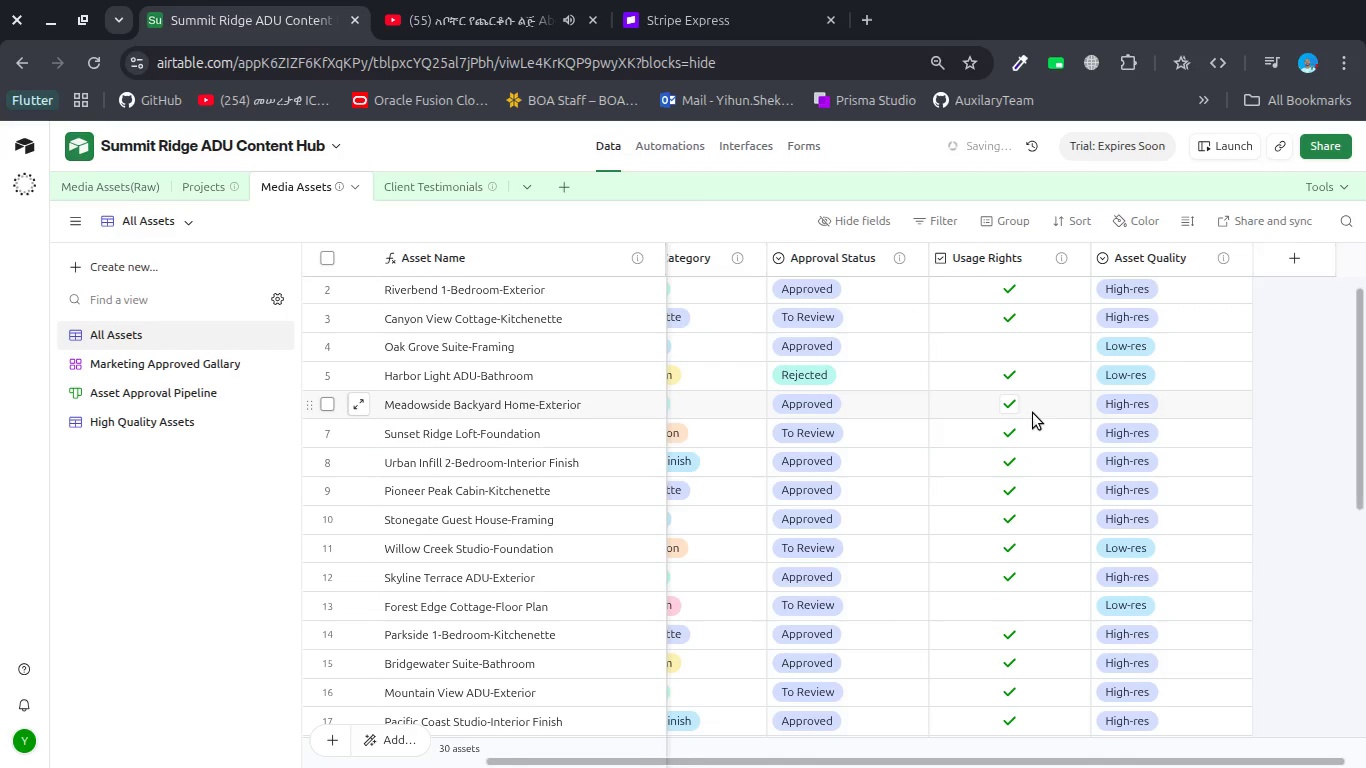 
scroll: coordinate [1033, 413], scroll_direction: up, amount: 10.0
 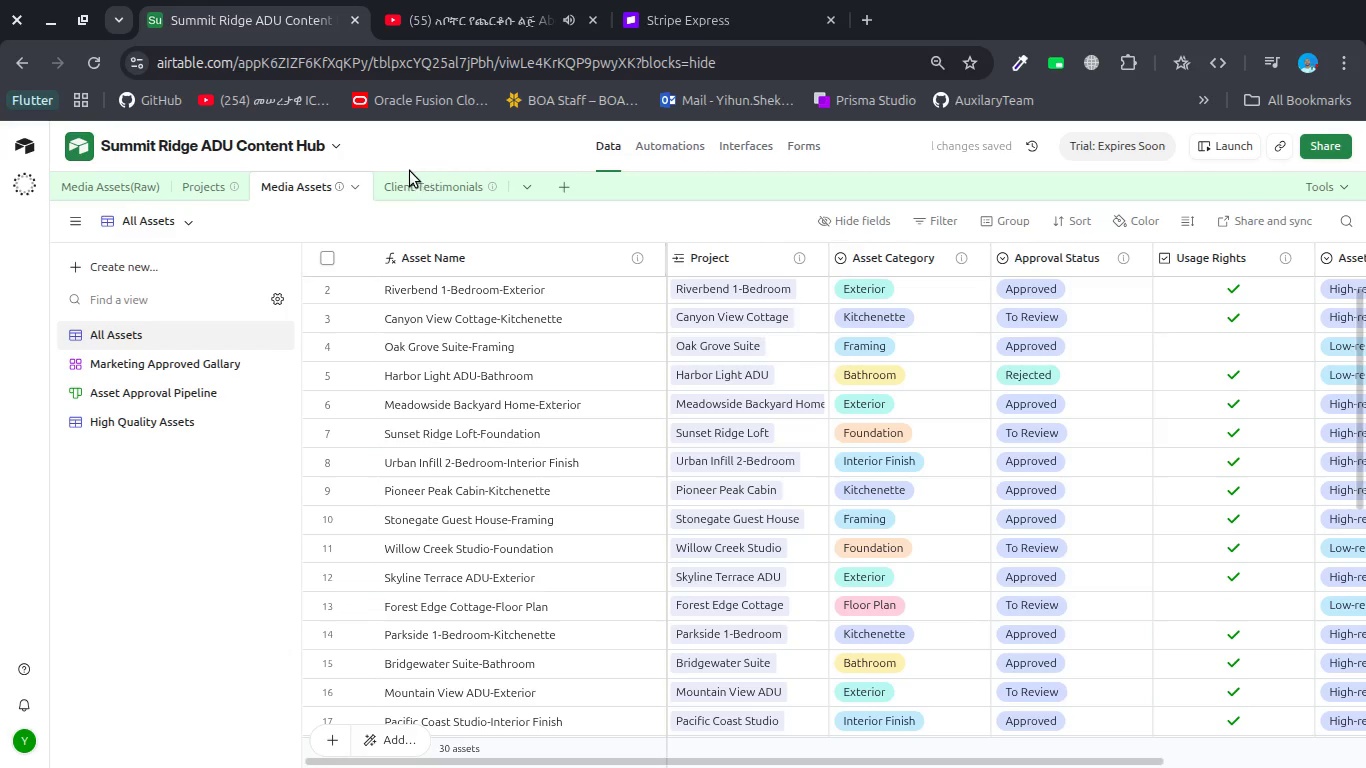 
left_click([407, 180])
 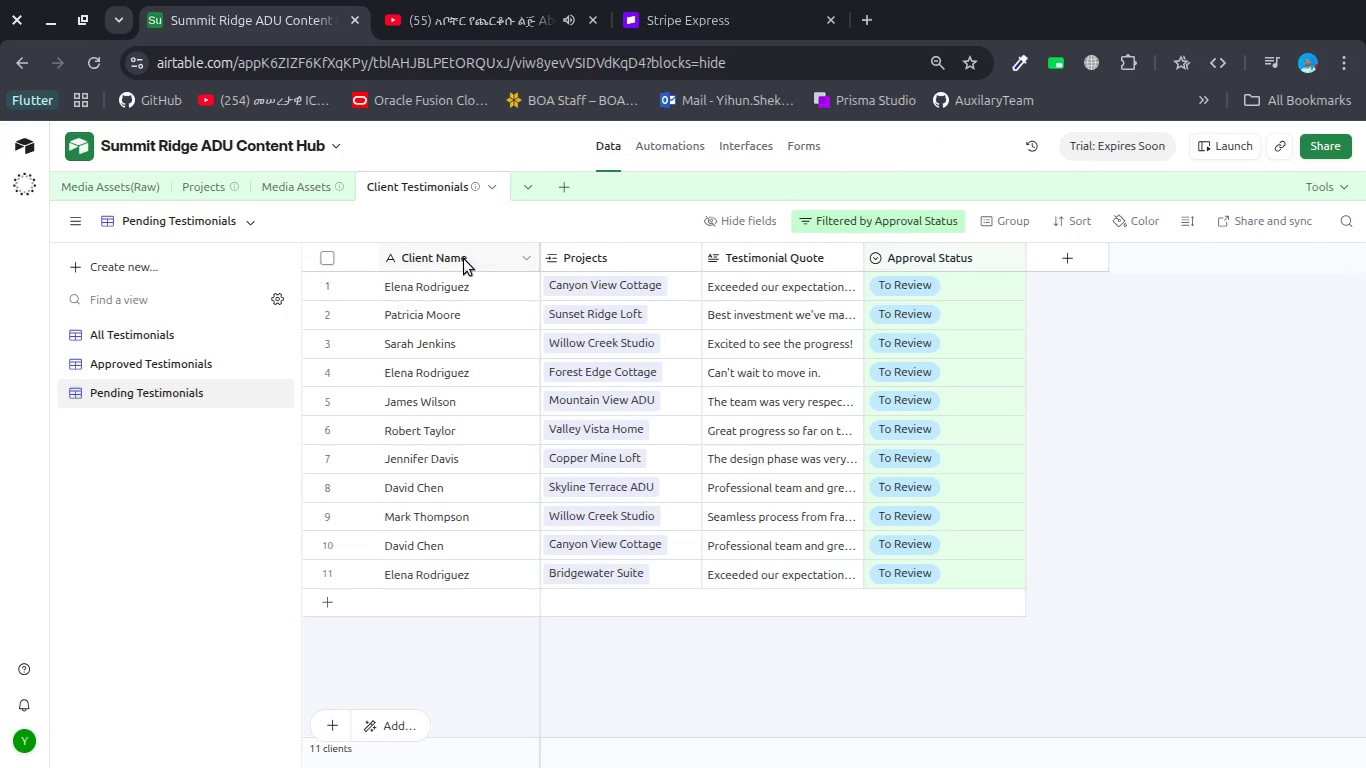 
wait(6.86)
 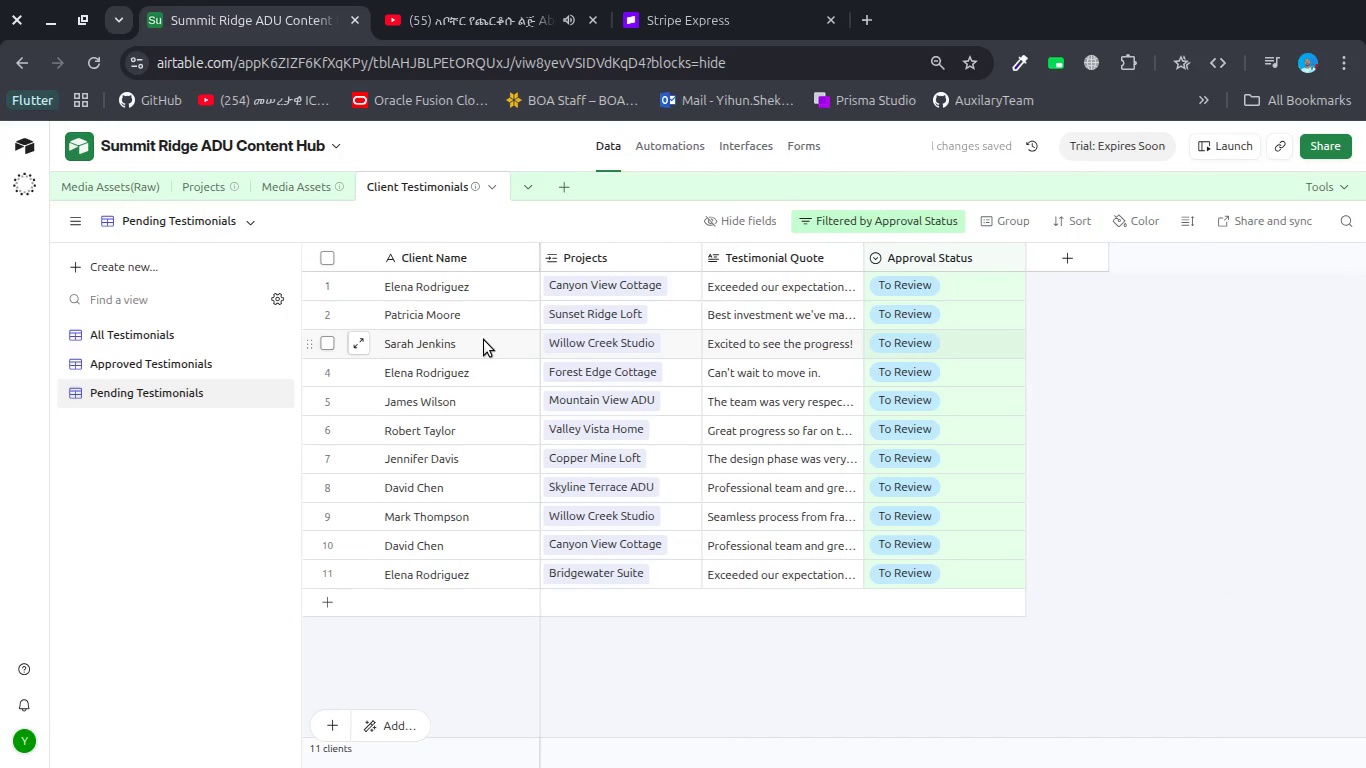 
left_click([528, 257])
 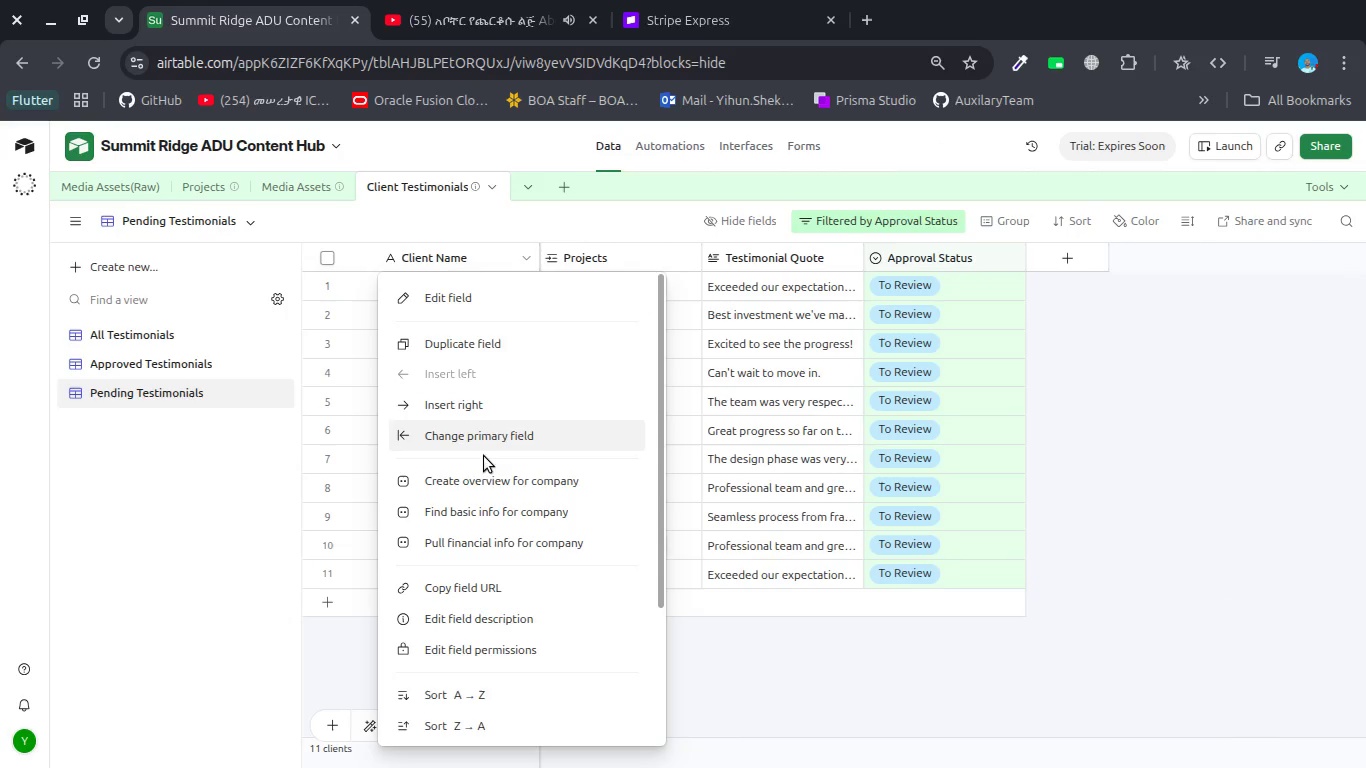 
left_click([475, 486])
 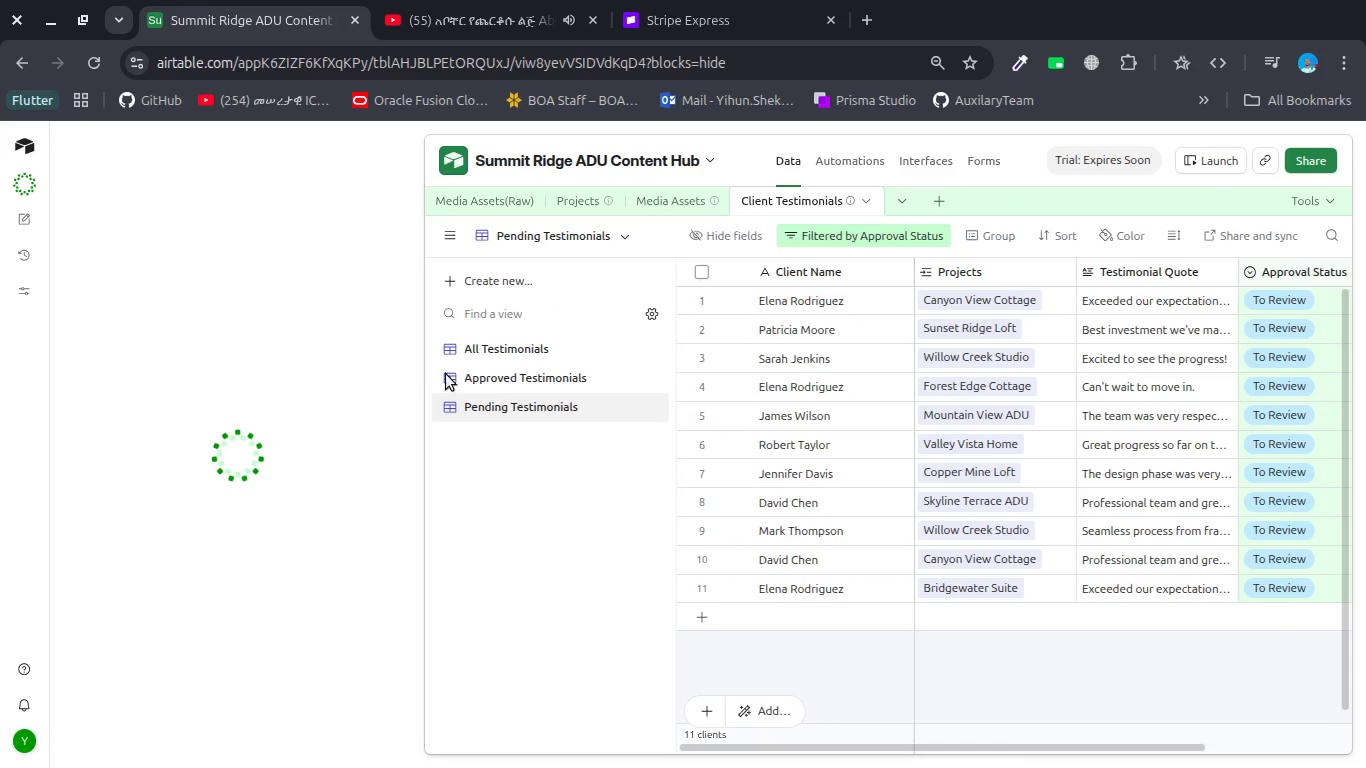 
key(Escape)
 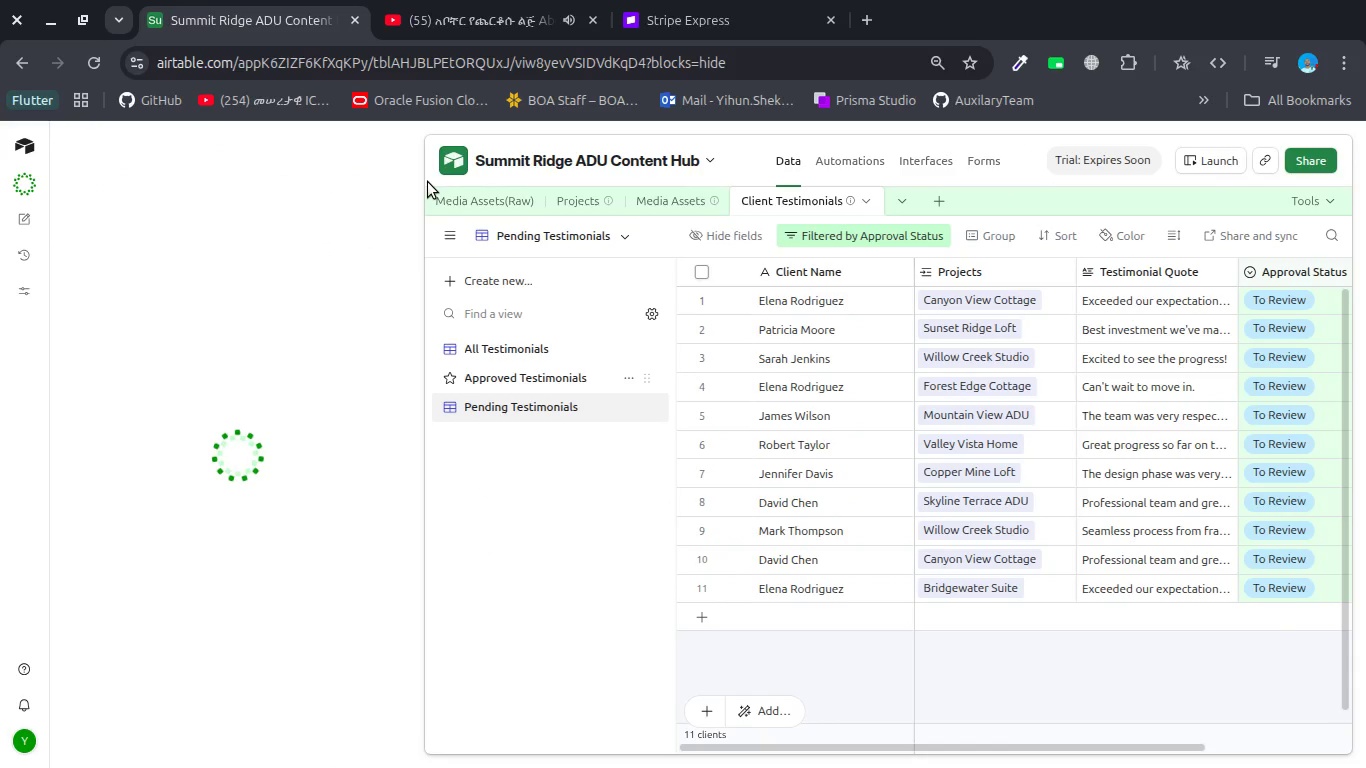 
key(Escape)
 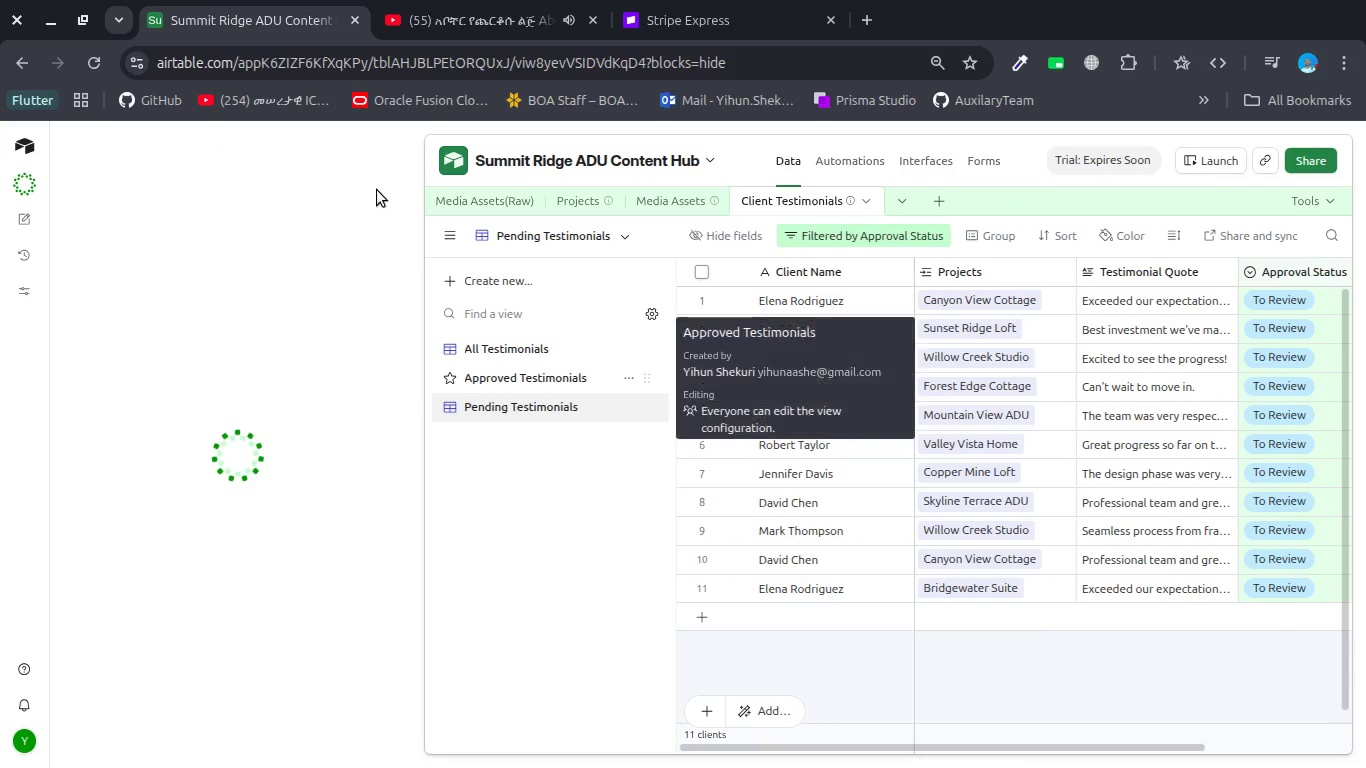 
key(Escape)
 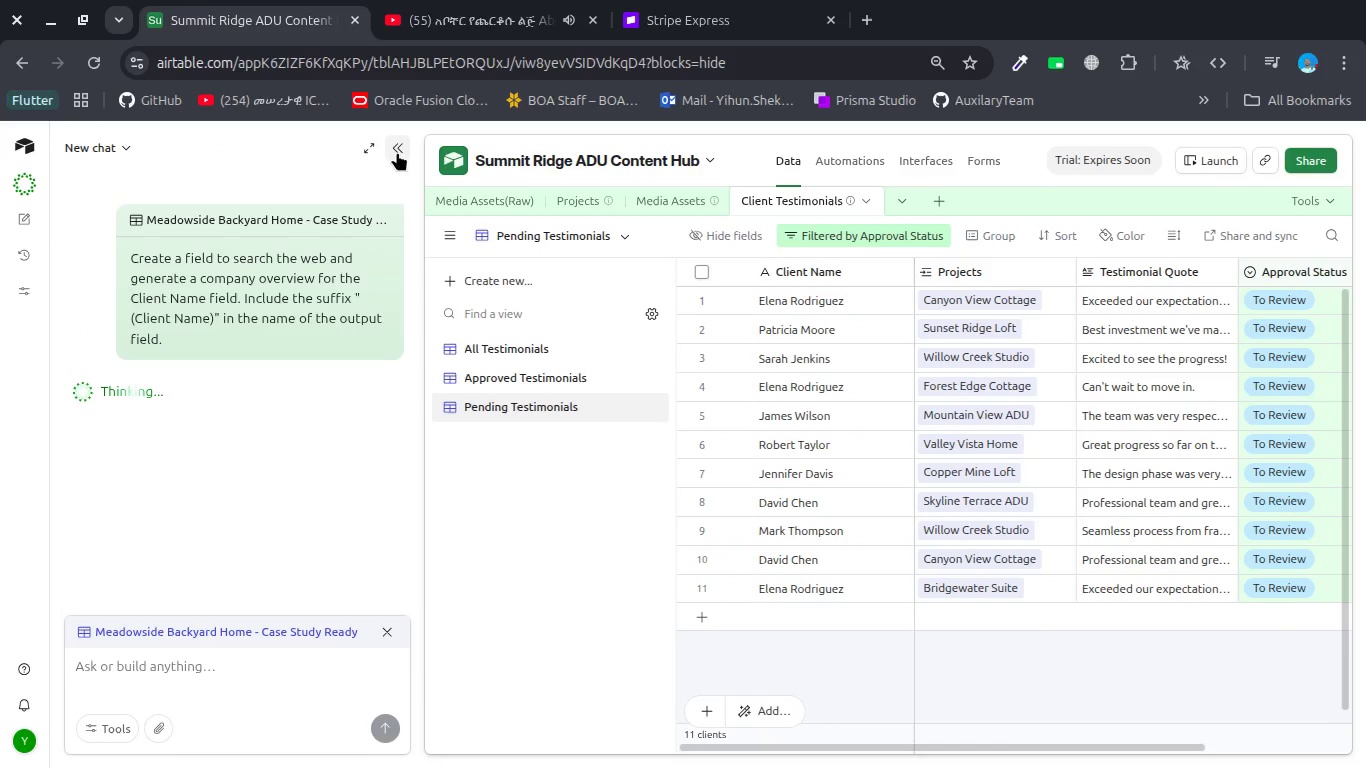 
left_click([397, 149])
 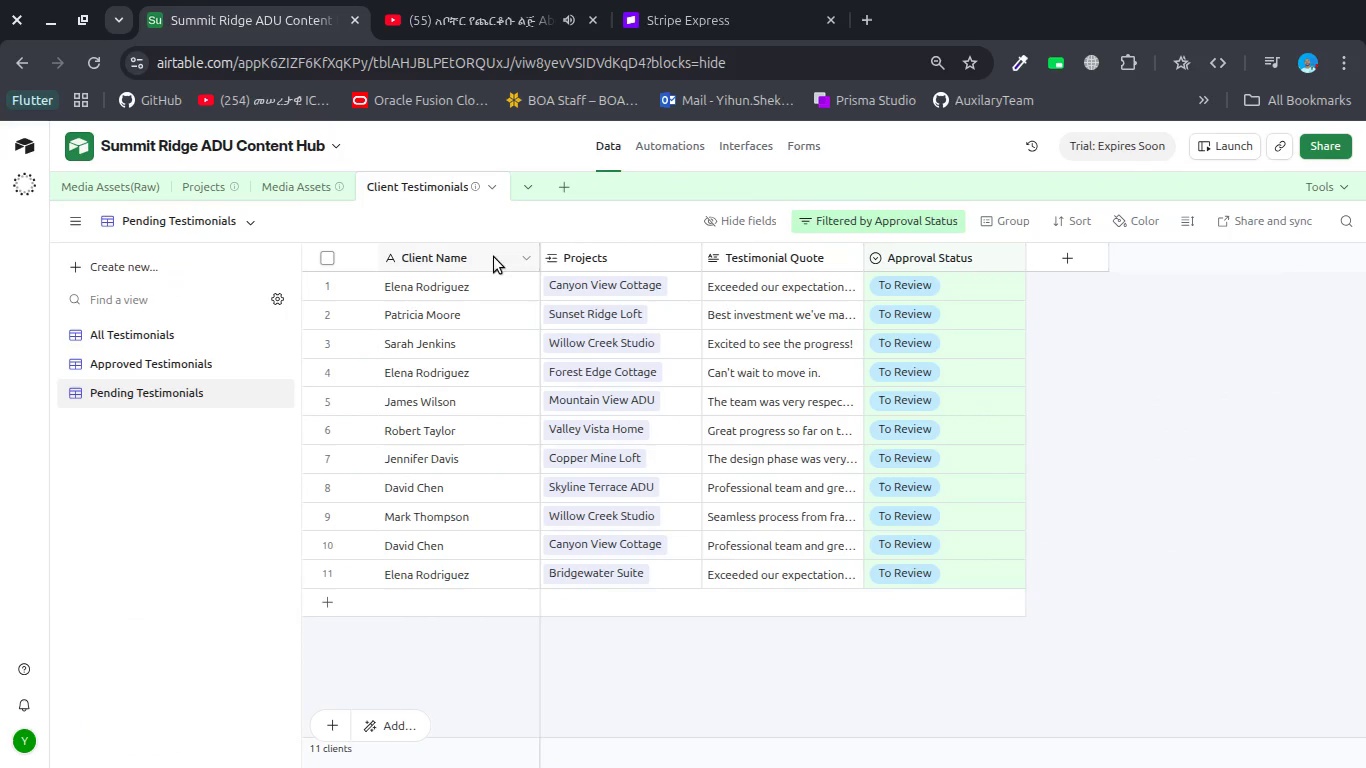 
left_click([514, 256])
 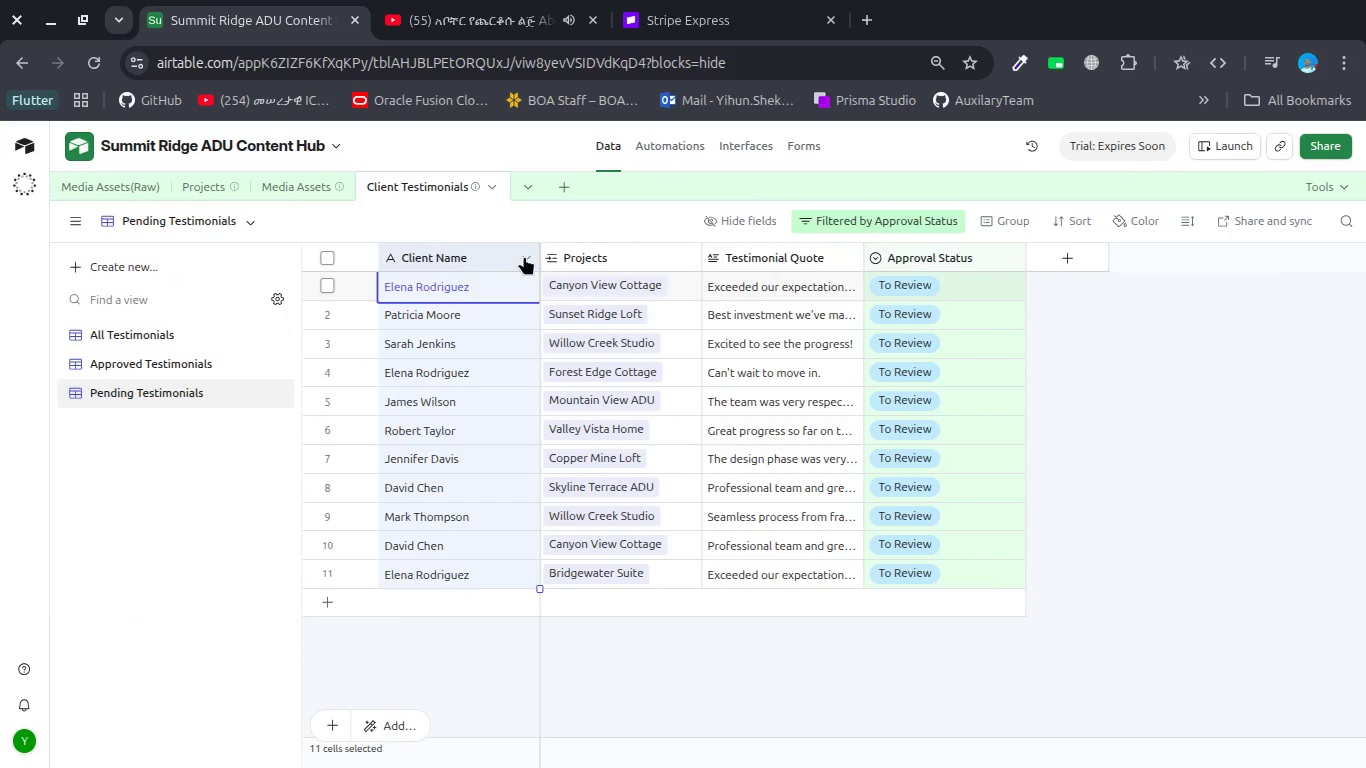 
left_click([524, 256])
 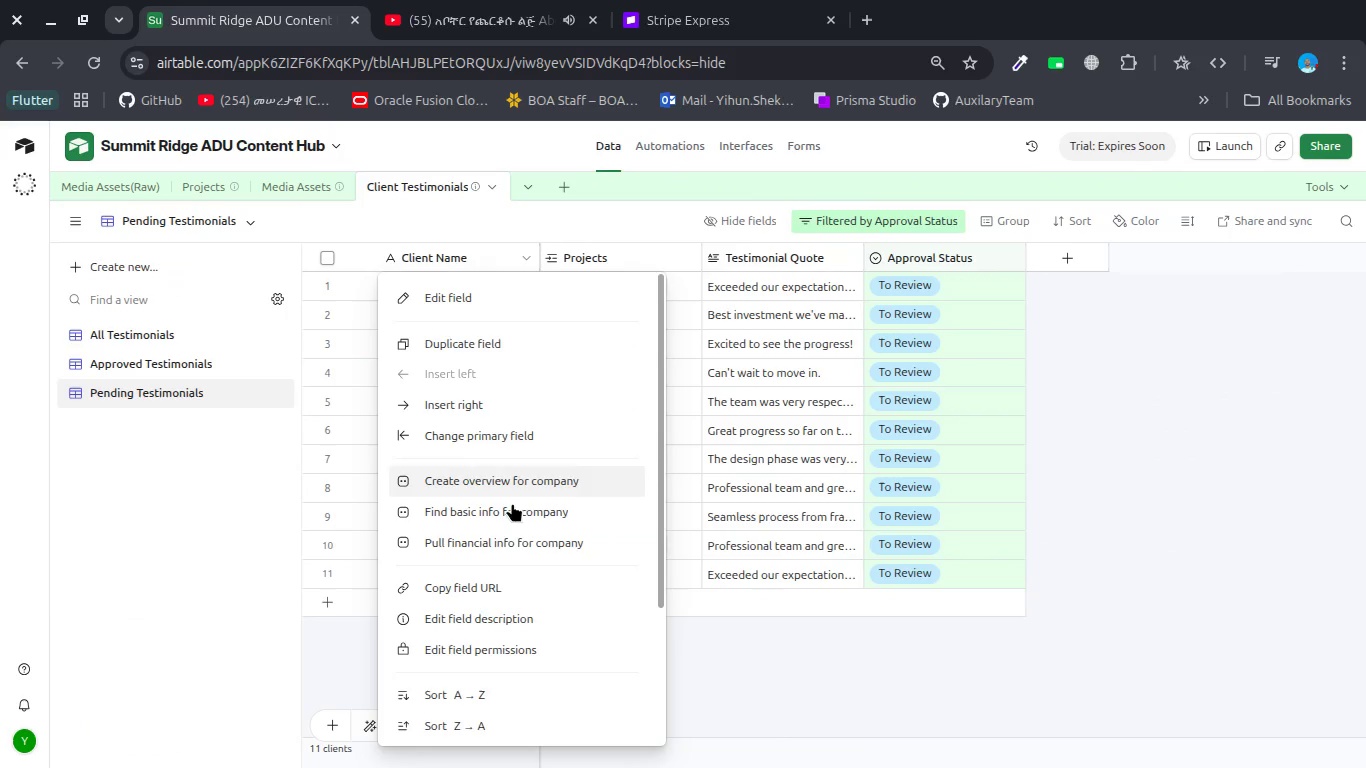 
left_click([503, 626])
 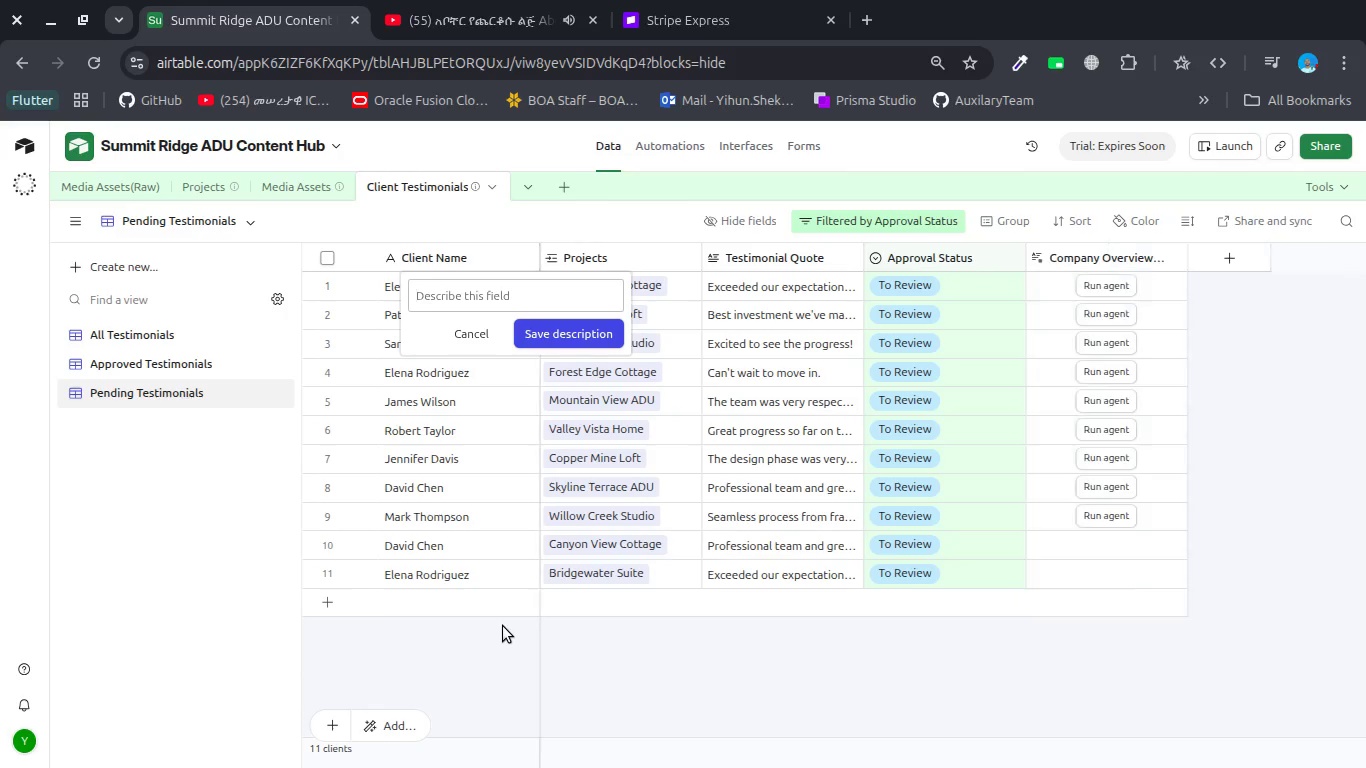 
type(Name of customer )
key(Backspace)
 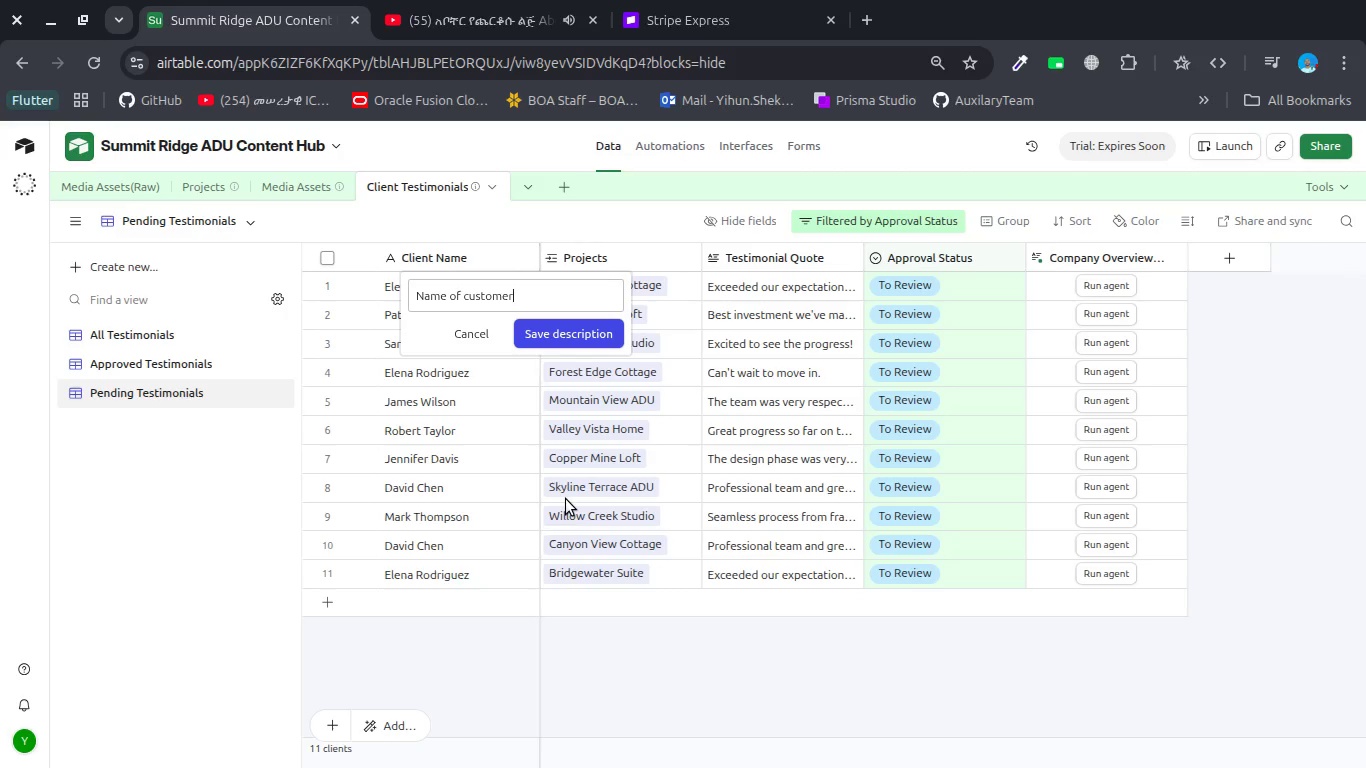 
key(Period)
 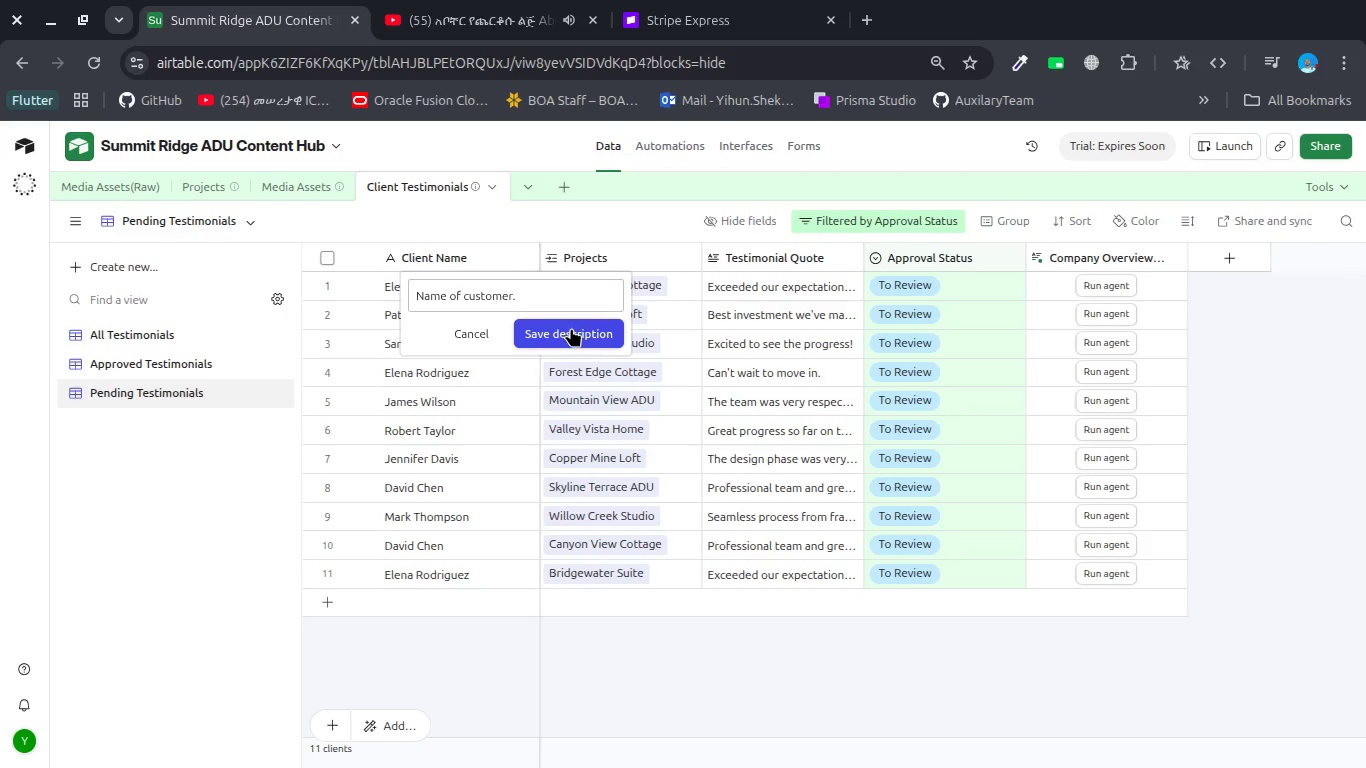 
left_click([571, 328])
 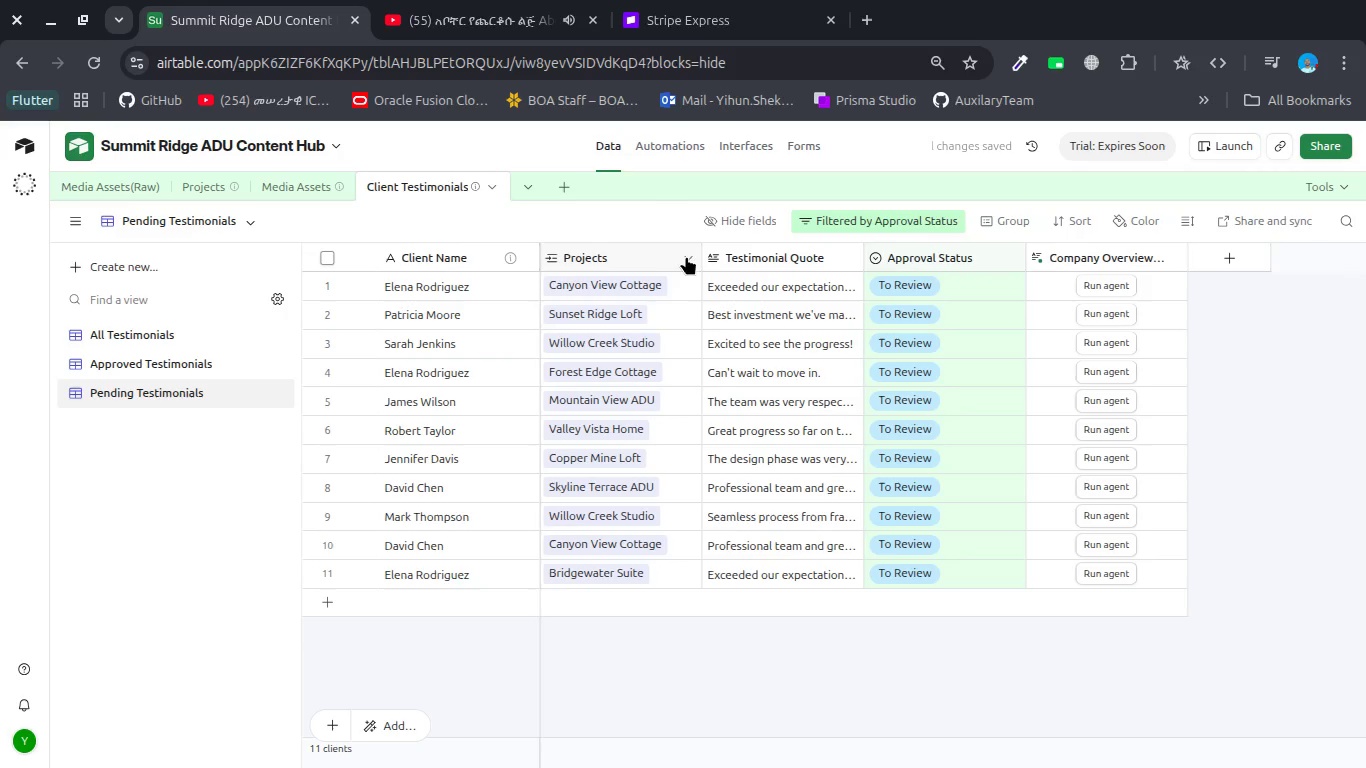 
left_click([688, 254])
 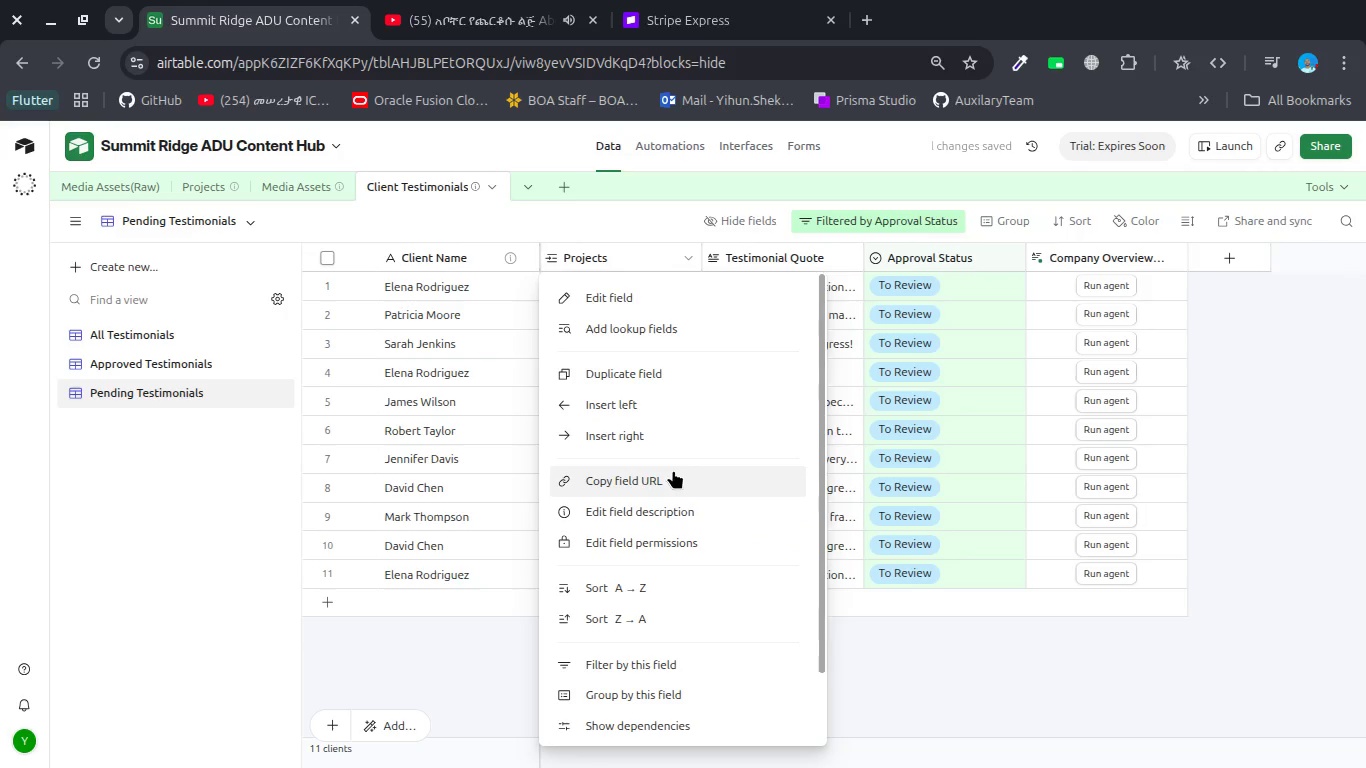 
left_click([660, 509])
 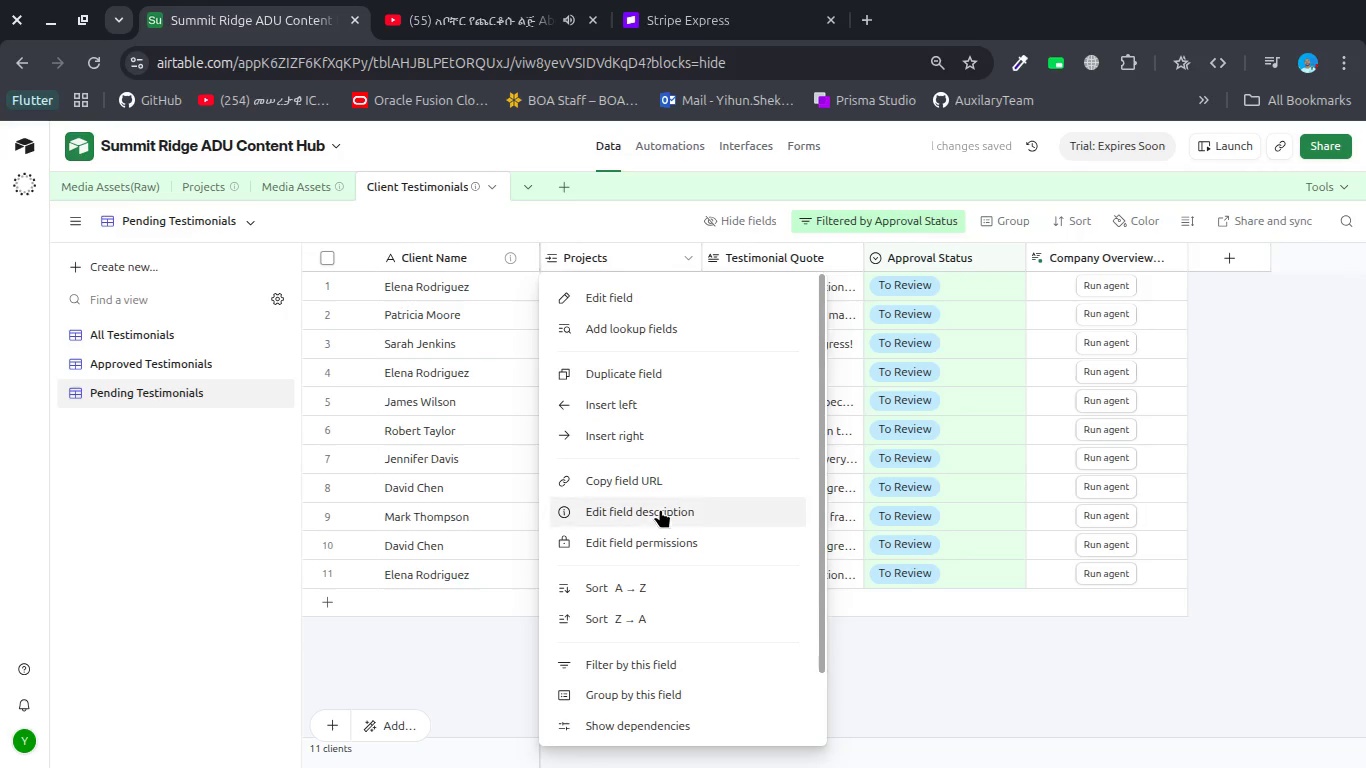 
type(Link proke)
key(Backspace)
key(Backspace)
type(ject reference Testimoniaol)
key(Backspace)
key(Backspace)
type(l )
 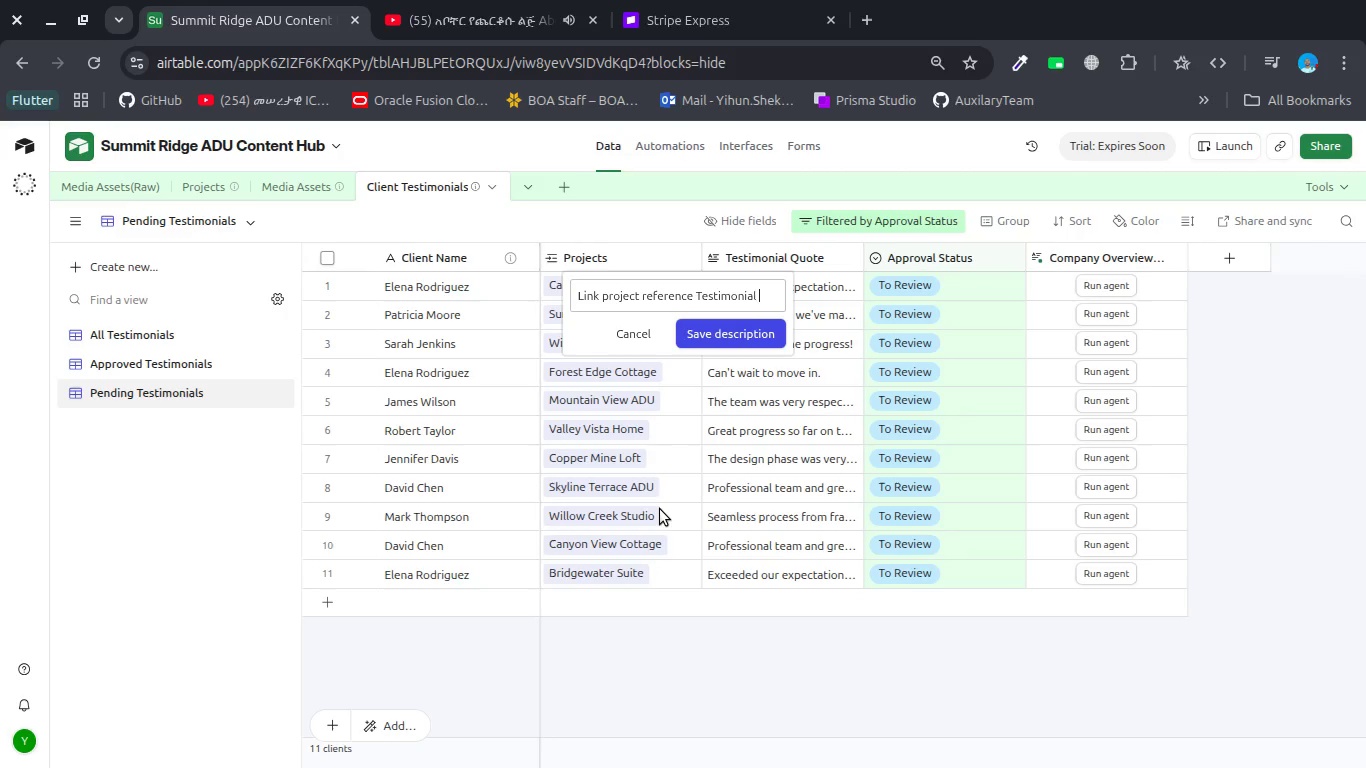 
wait(8.77)
 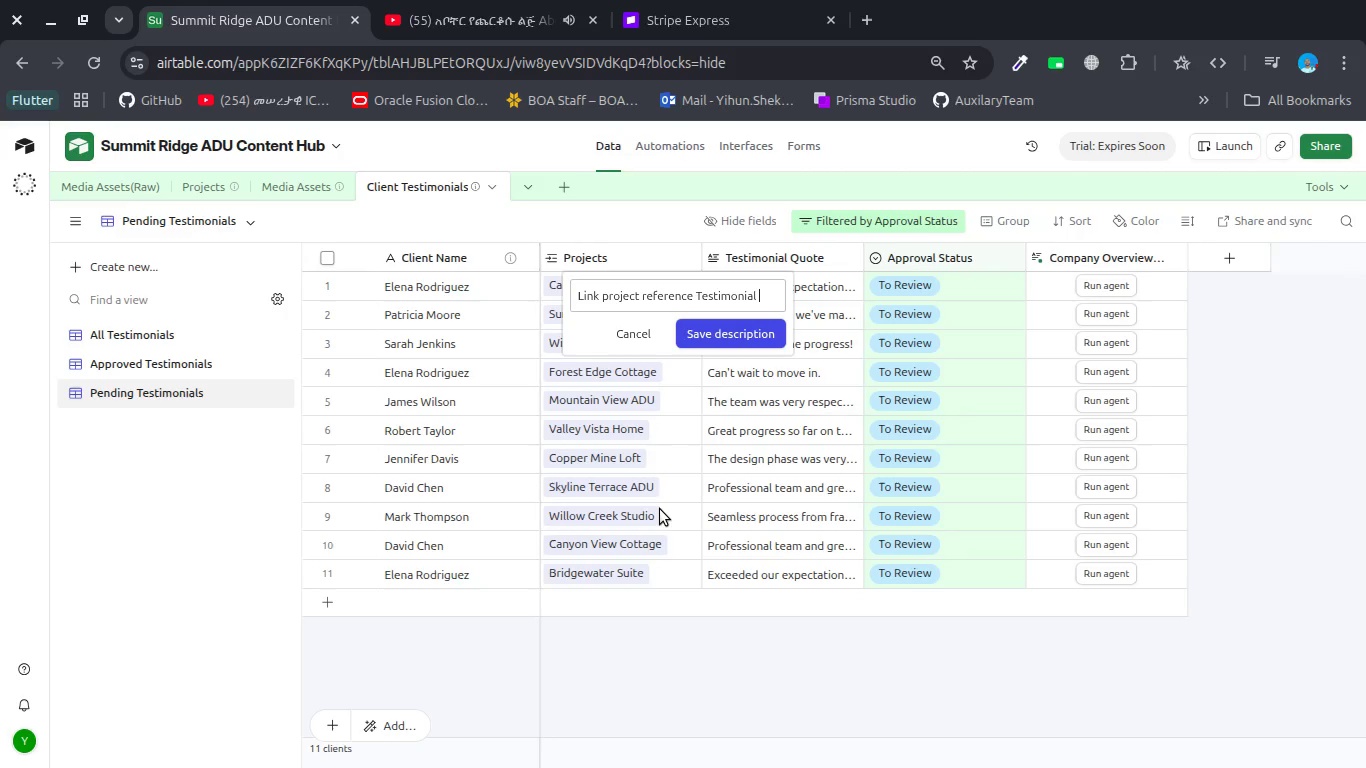 
key(Control+Backspace)
 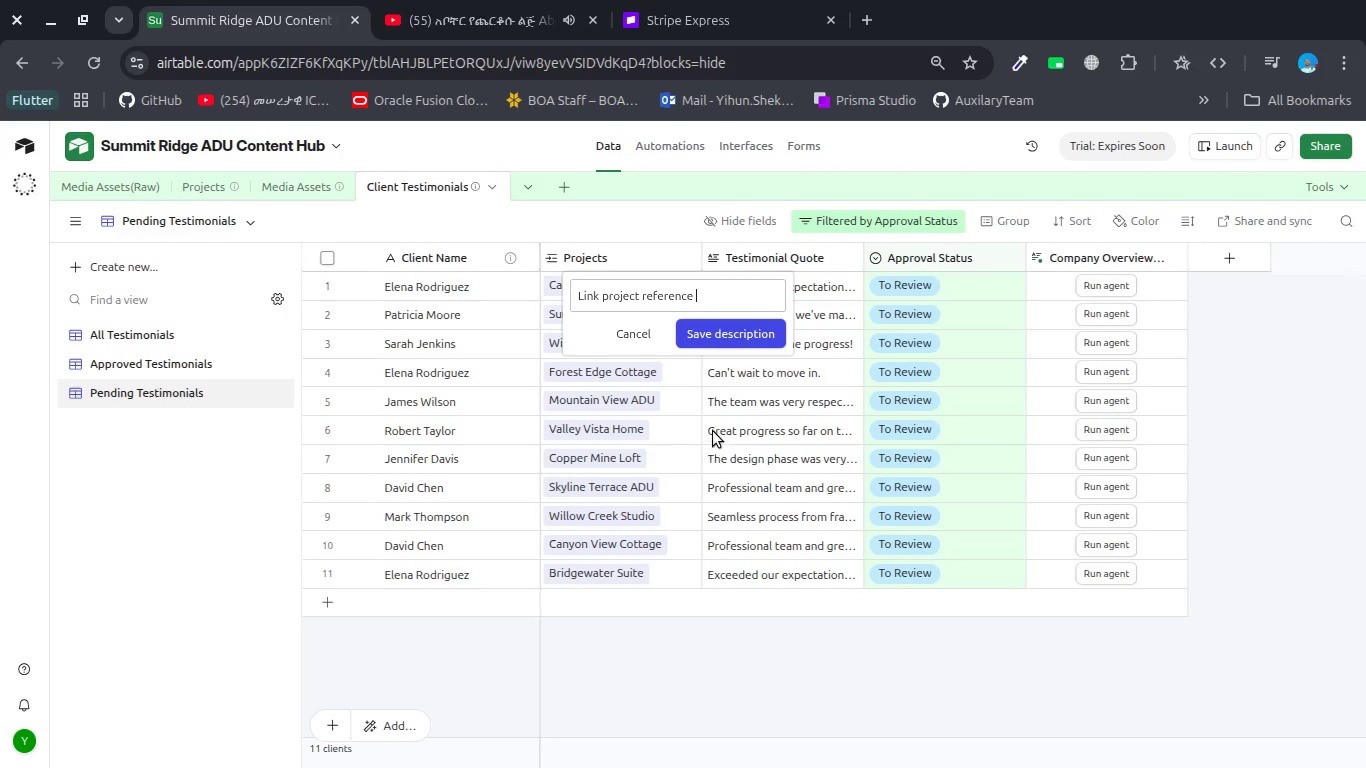 
key(Backspace)
 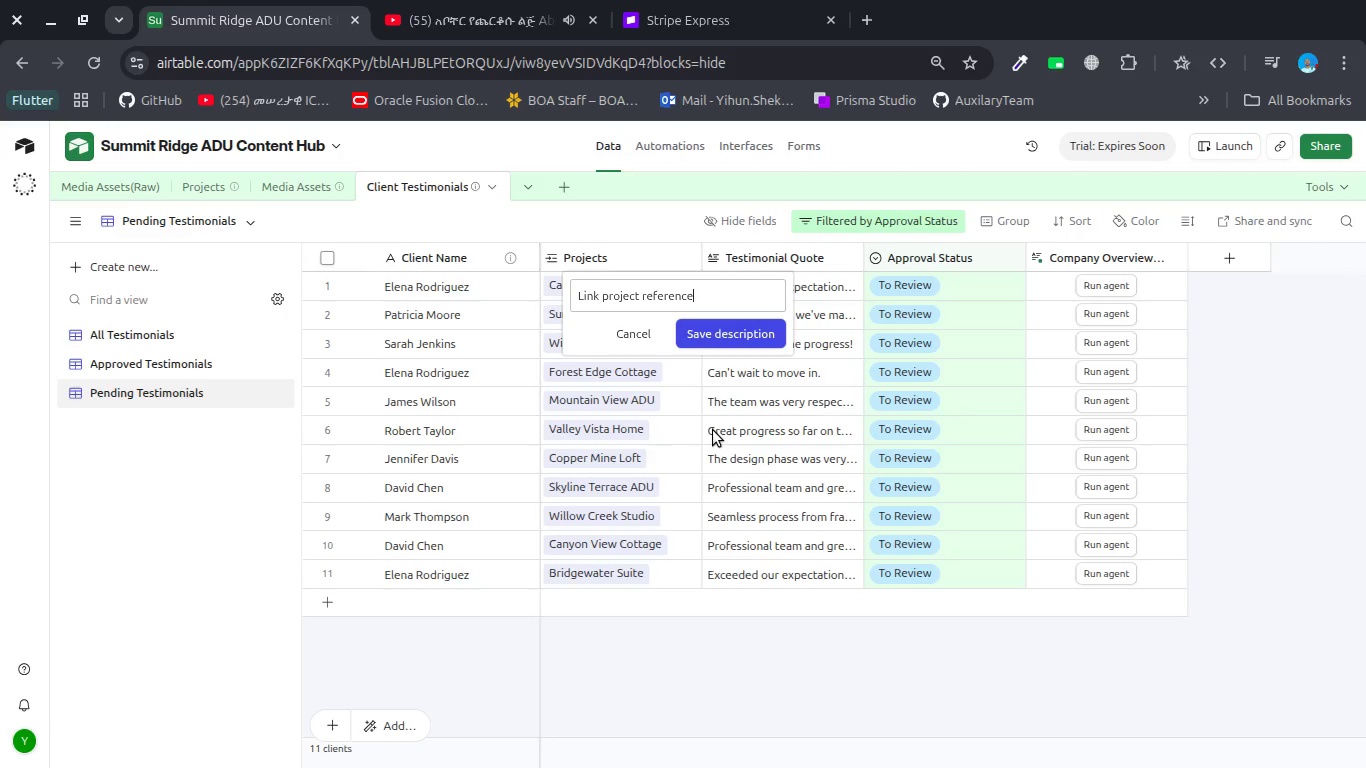 
key(Period)
 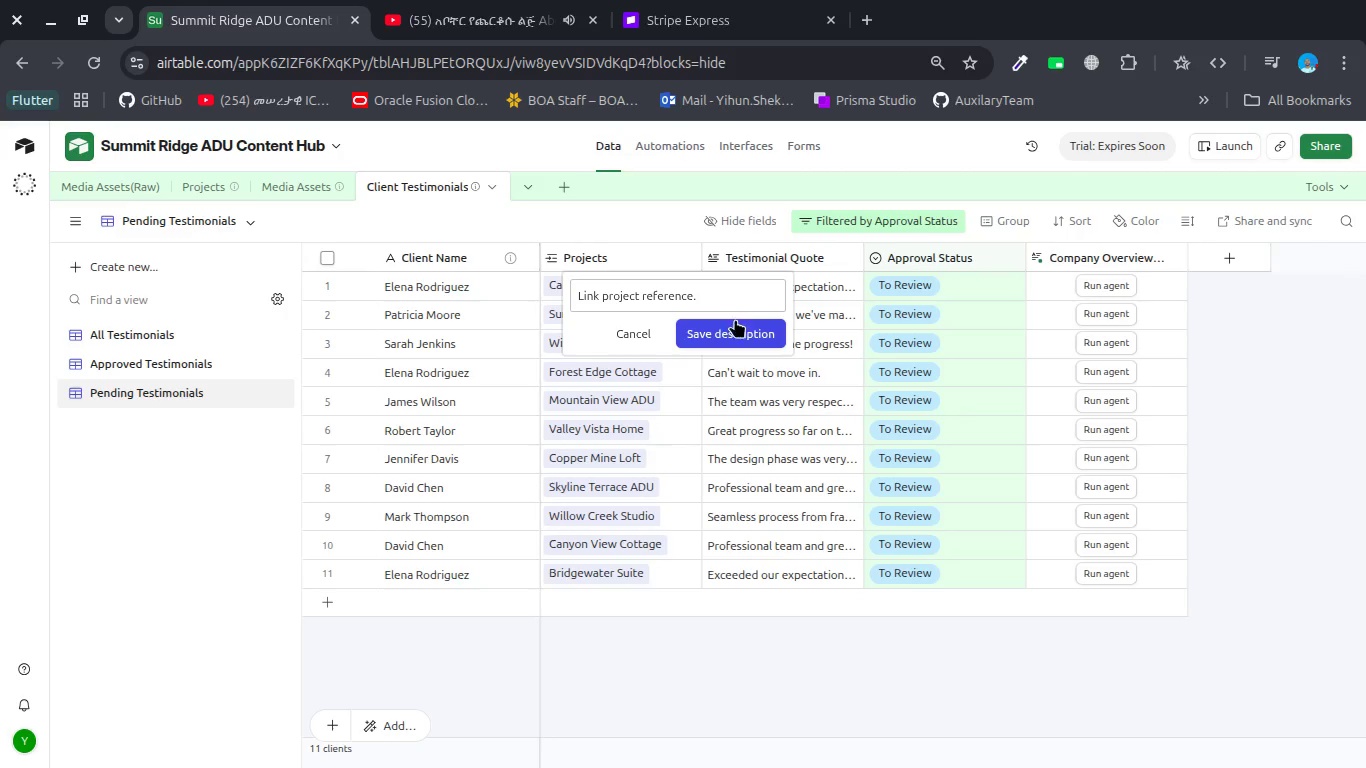 
left_click([734, 331])
 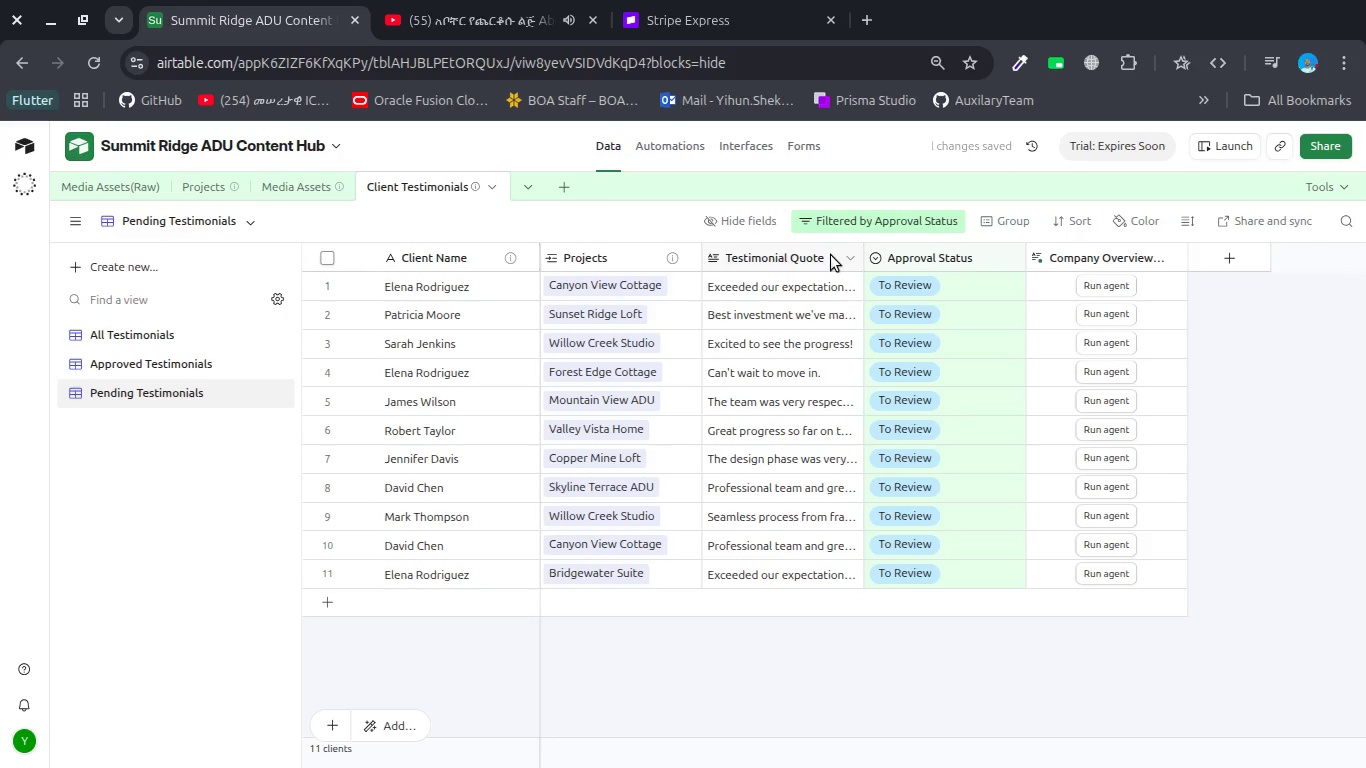 
left_click([846, 256])
 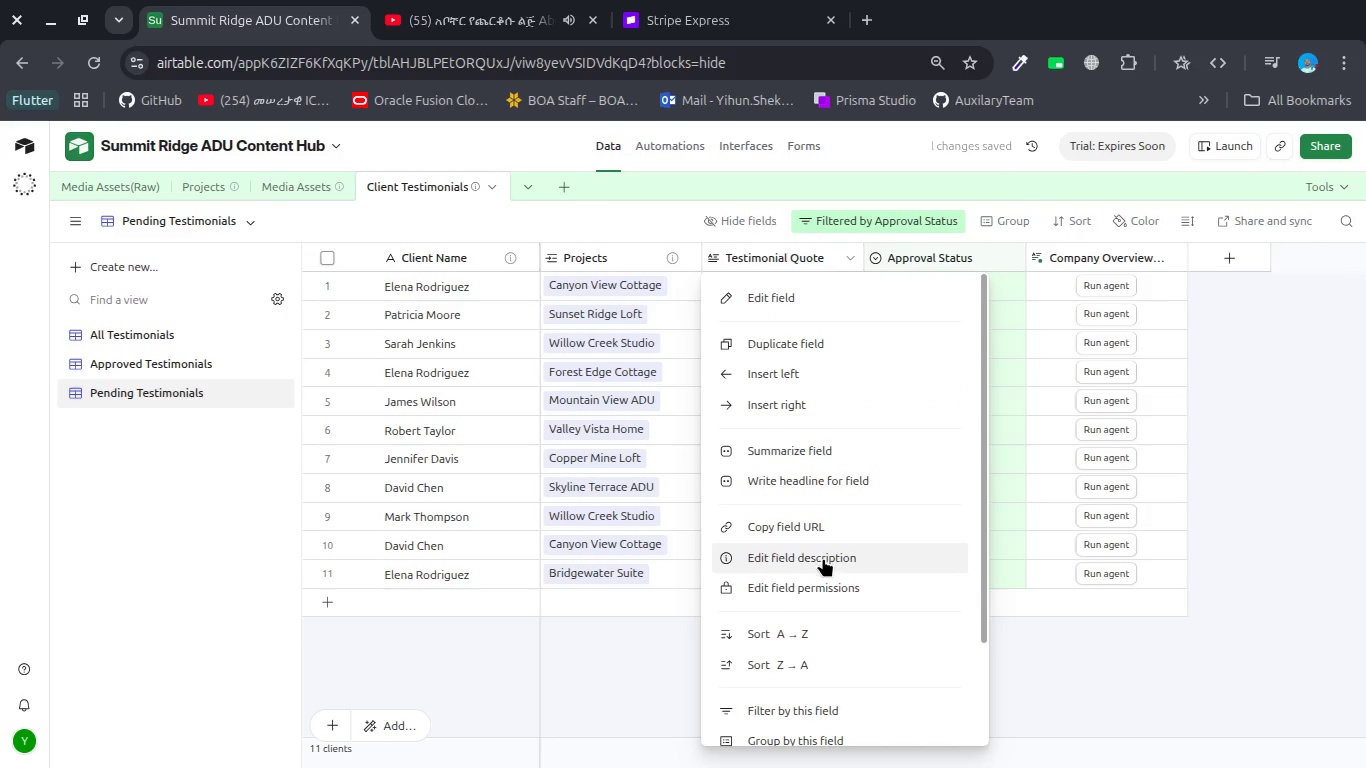 
left_click([823, 562])
 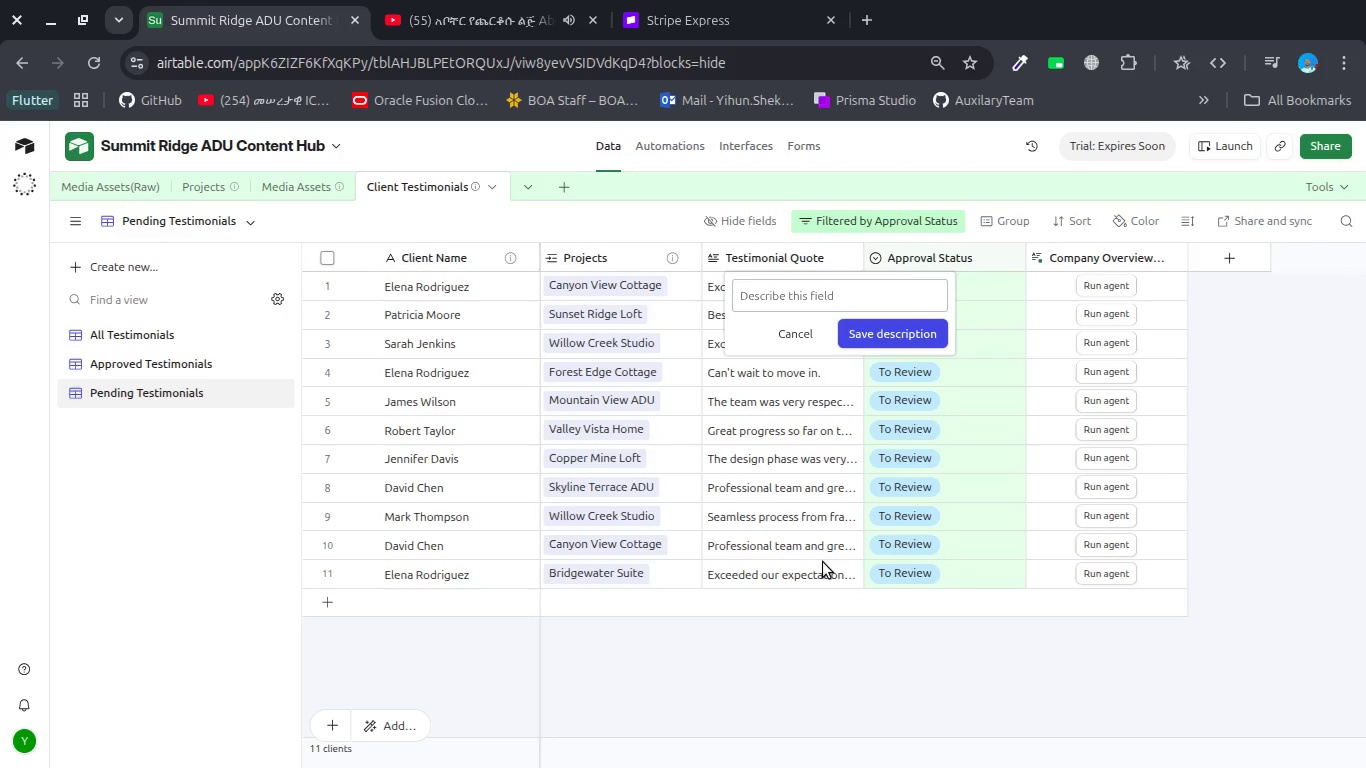 
wait(9.45)
 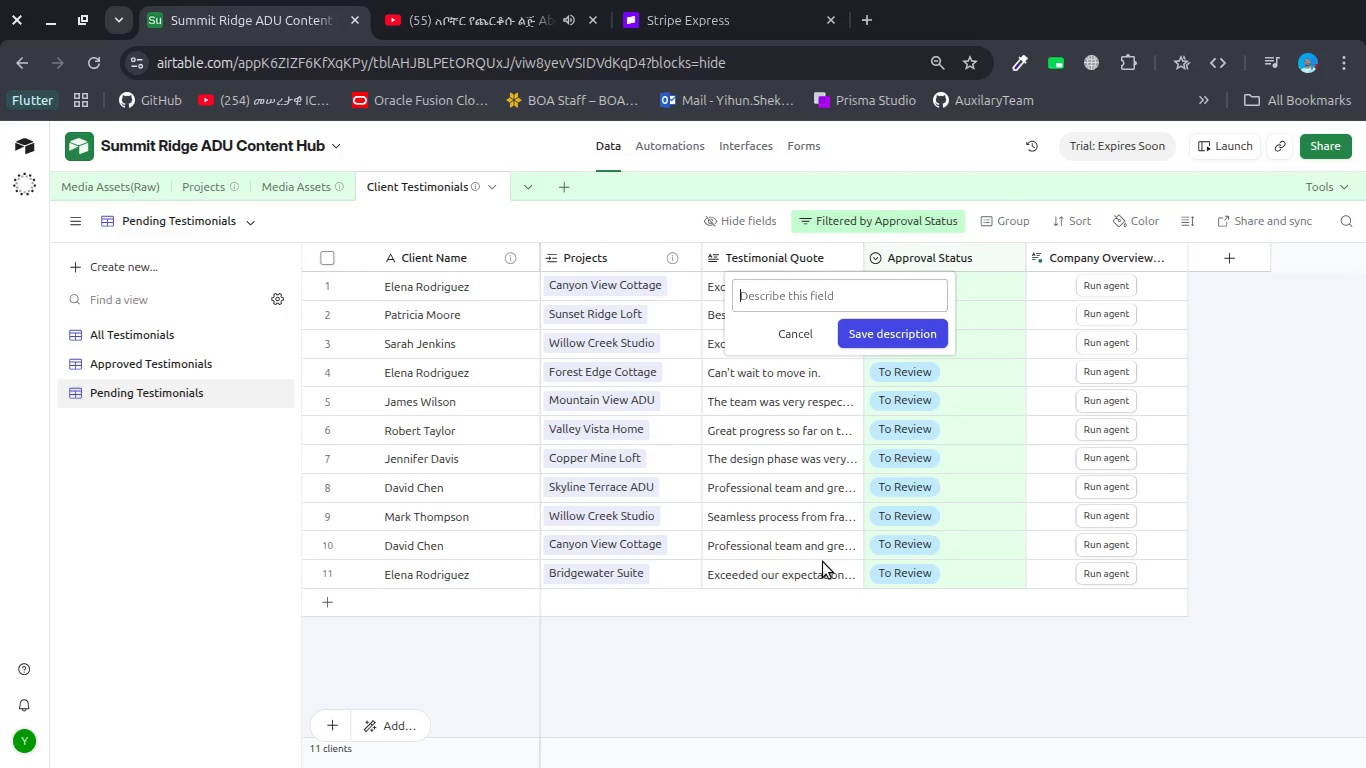 
type(Written cient feedback)
 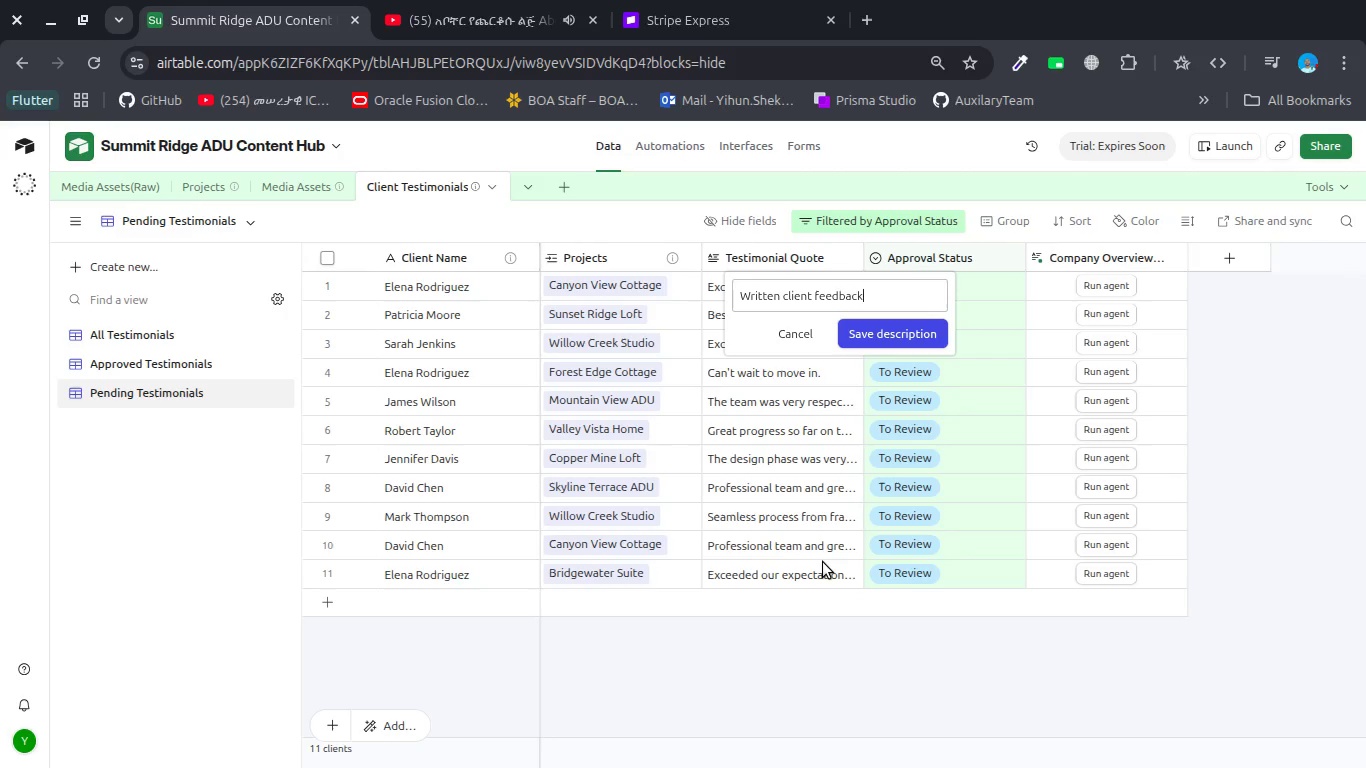 
hold_key(key=L, duration=0.39)
 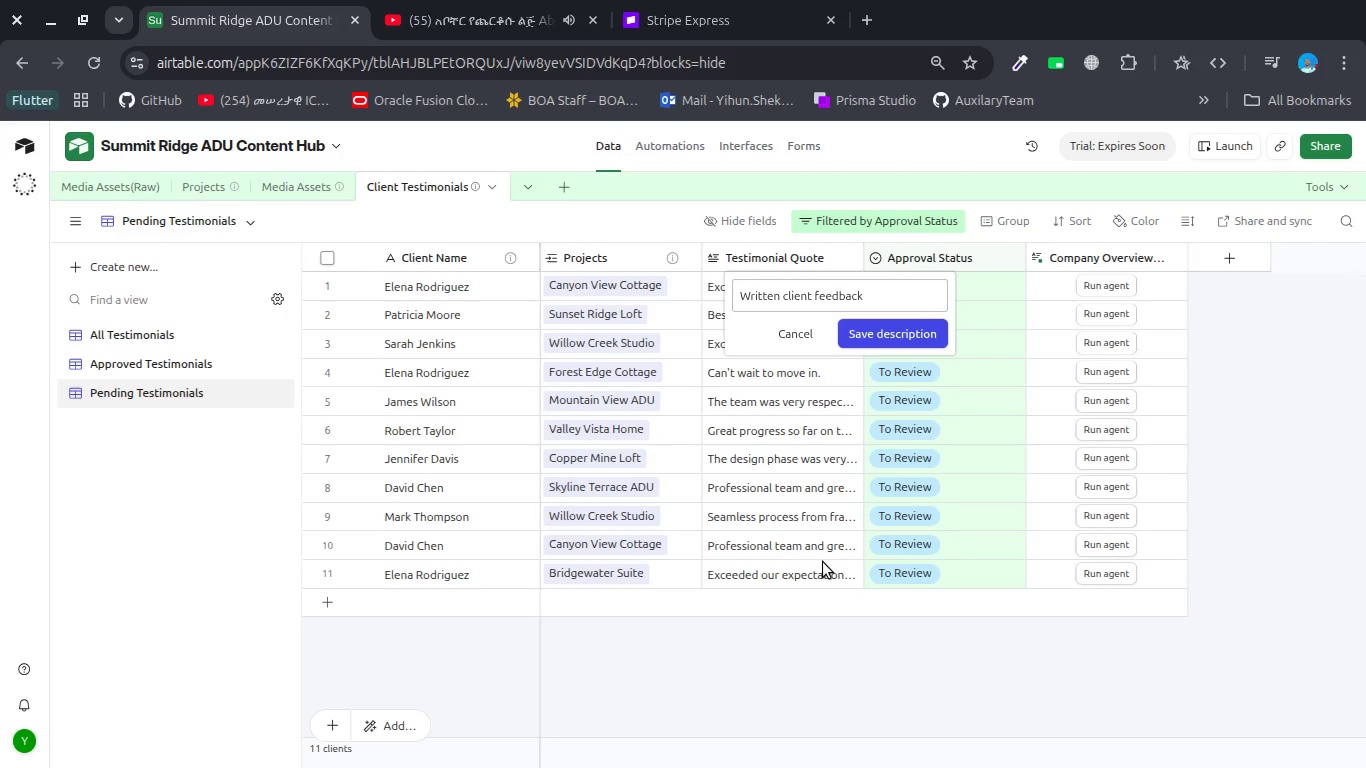 
key(Period)
 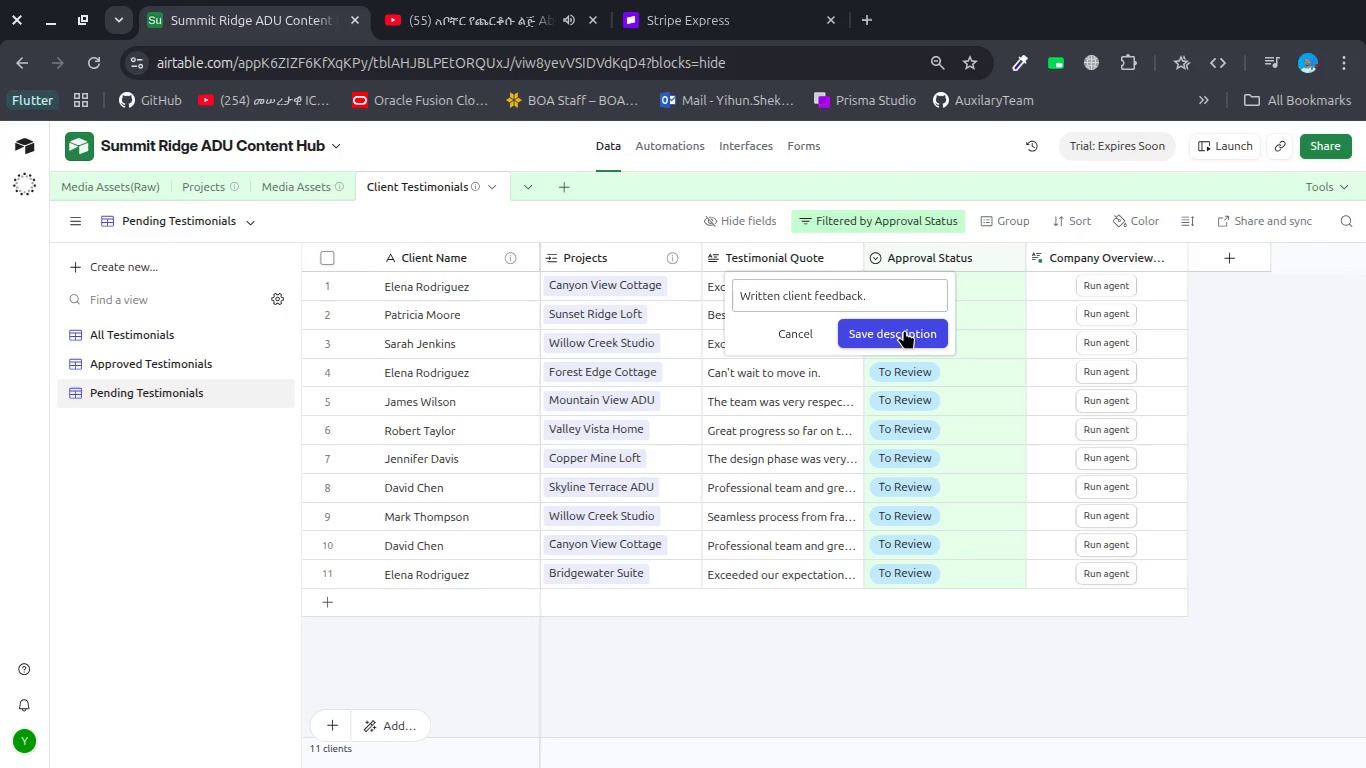 
left_click([903, 329])
 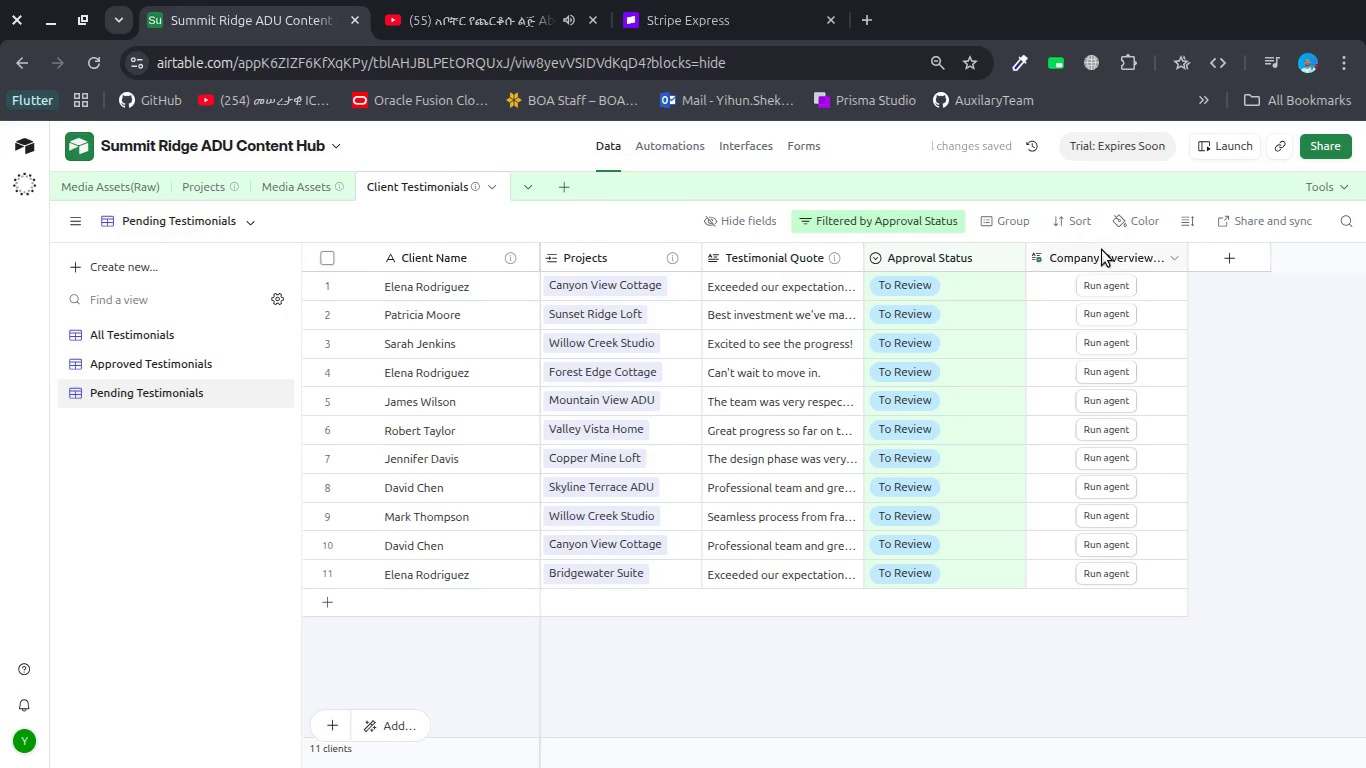 
right_click([1102, 252])
 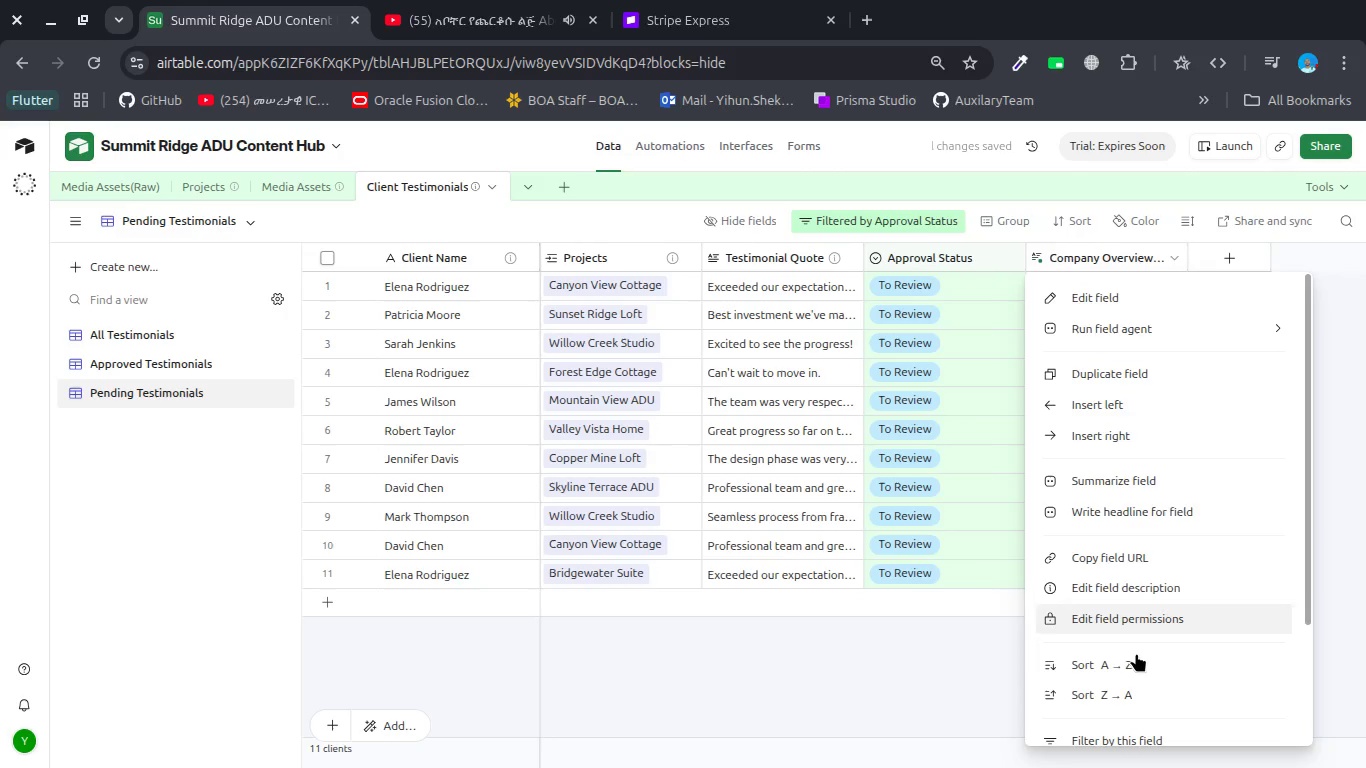 
scroll: coordinate [1136, 653], scroll_direction: down, amount: 10.0
 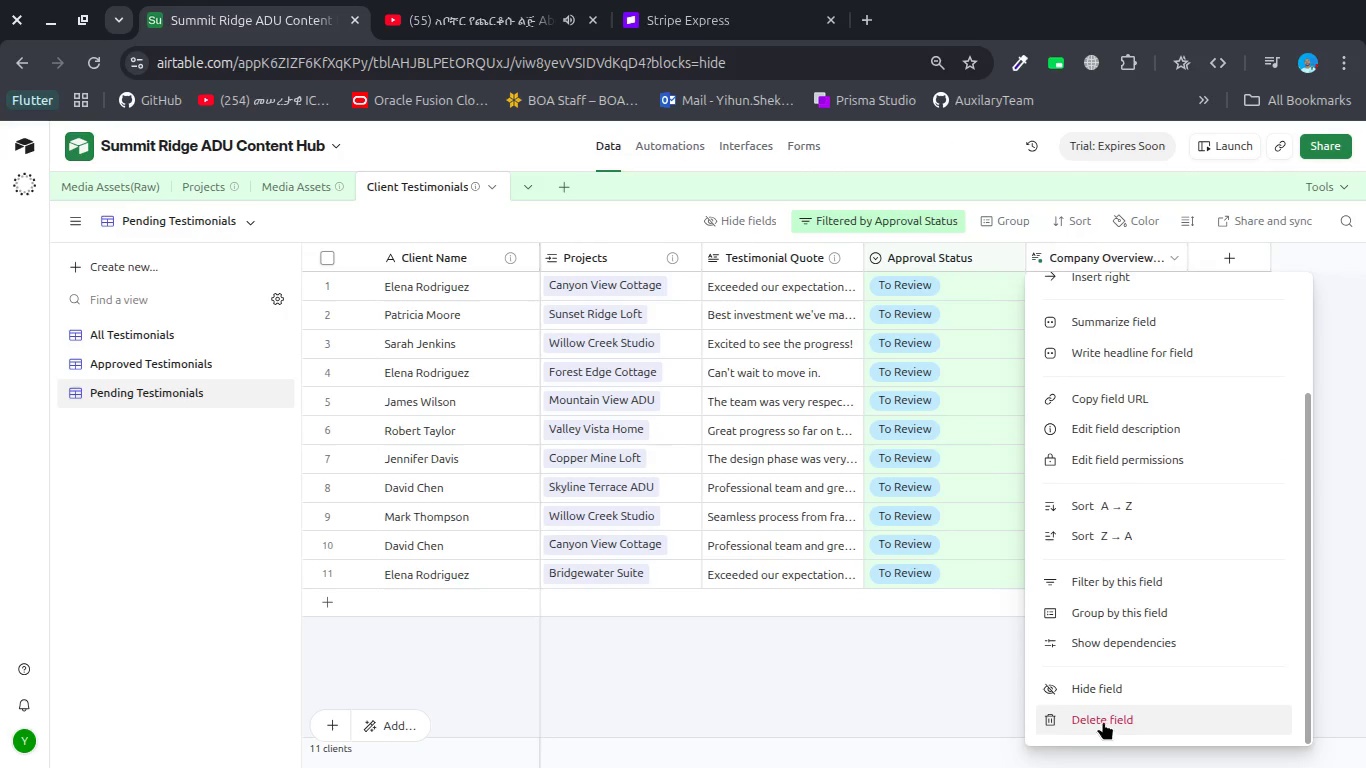 
left_click([1103, 721])
 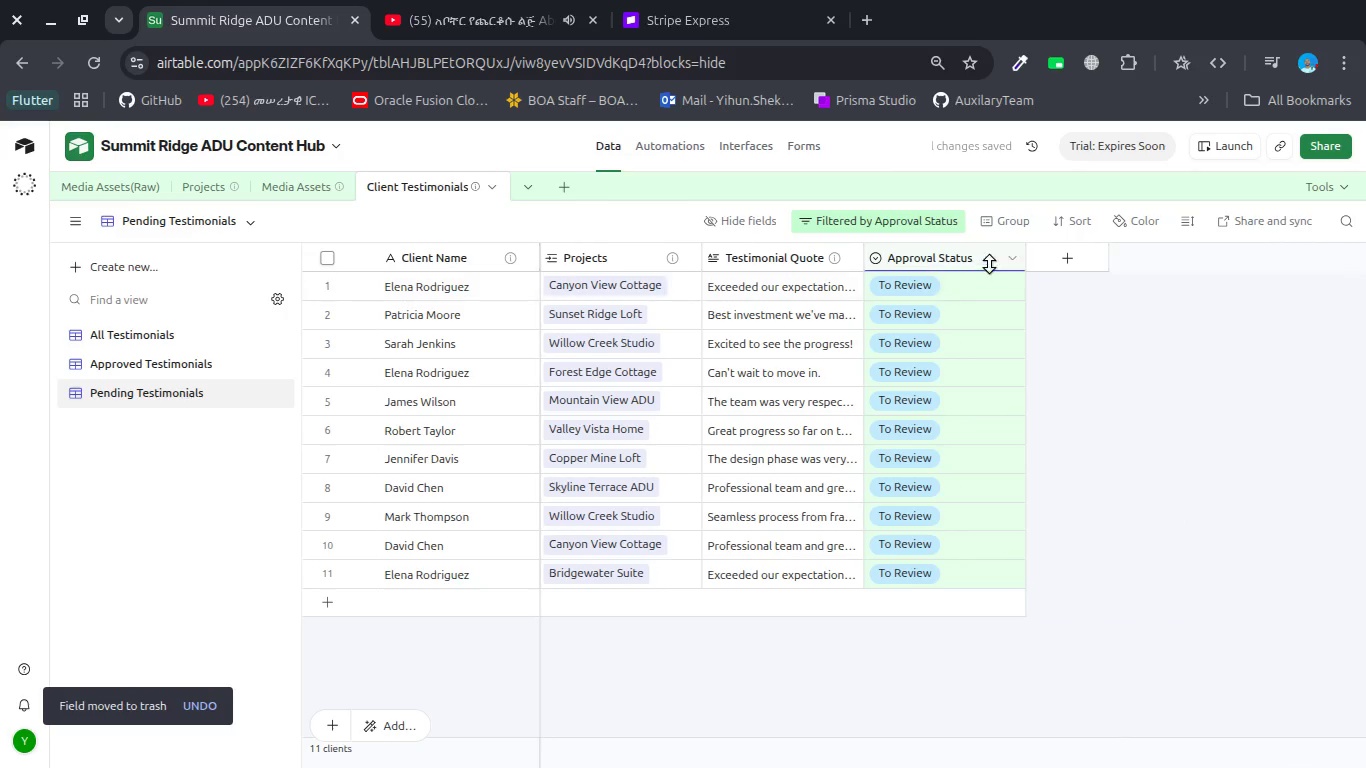 
left_click([1009, 256])
 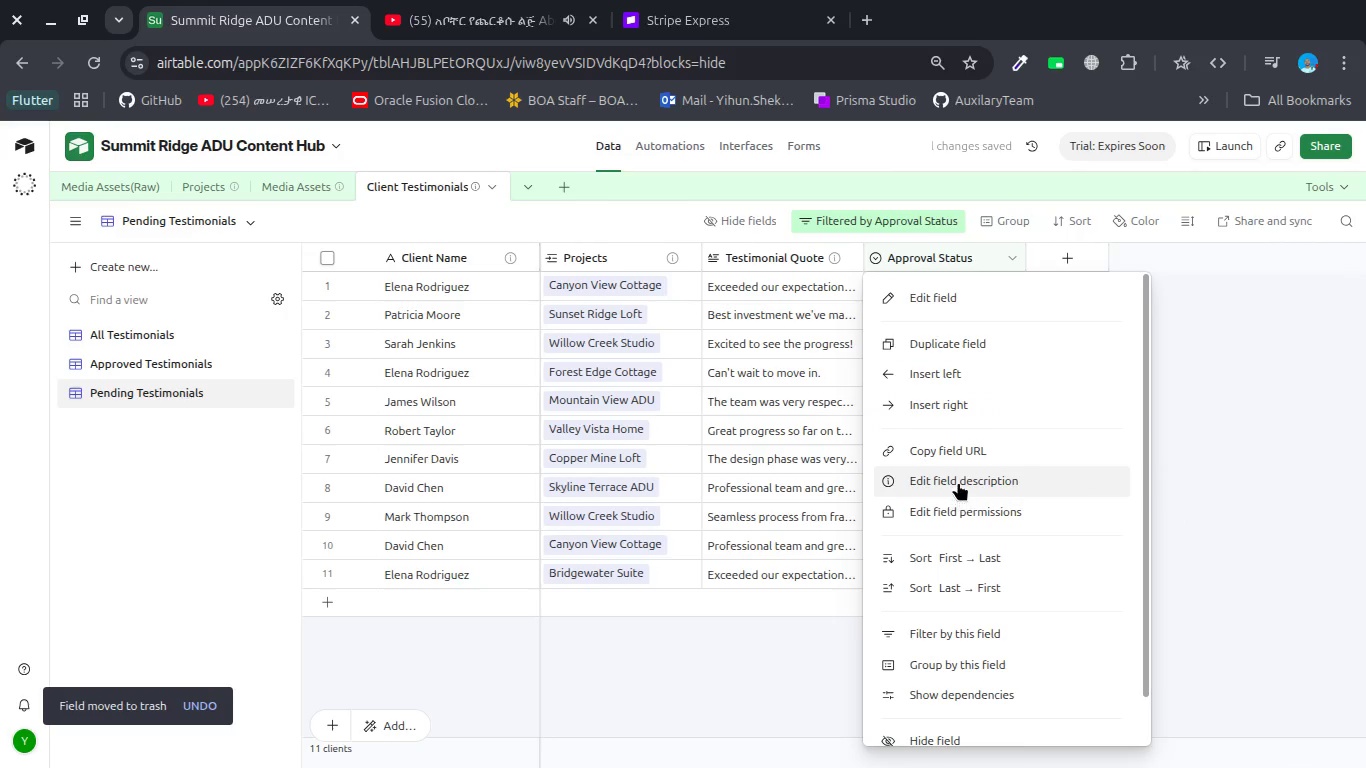 
left_click([958, 480])
 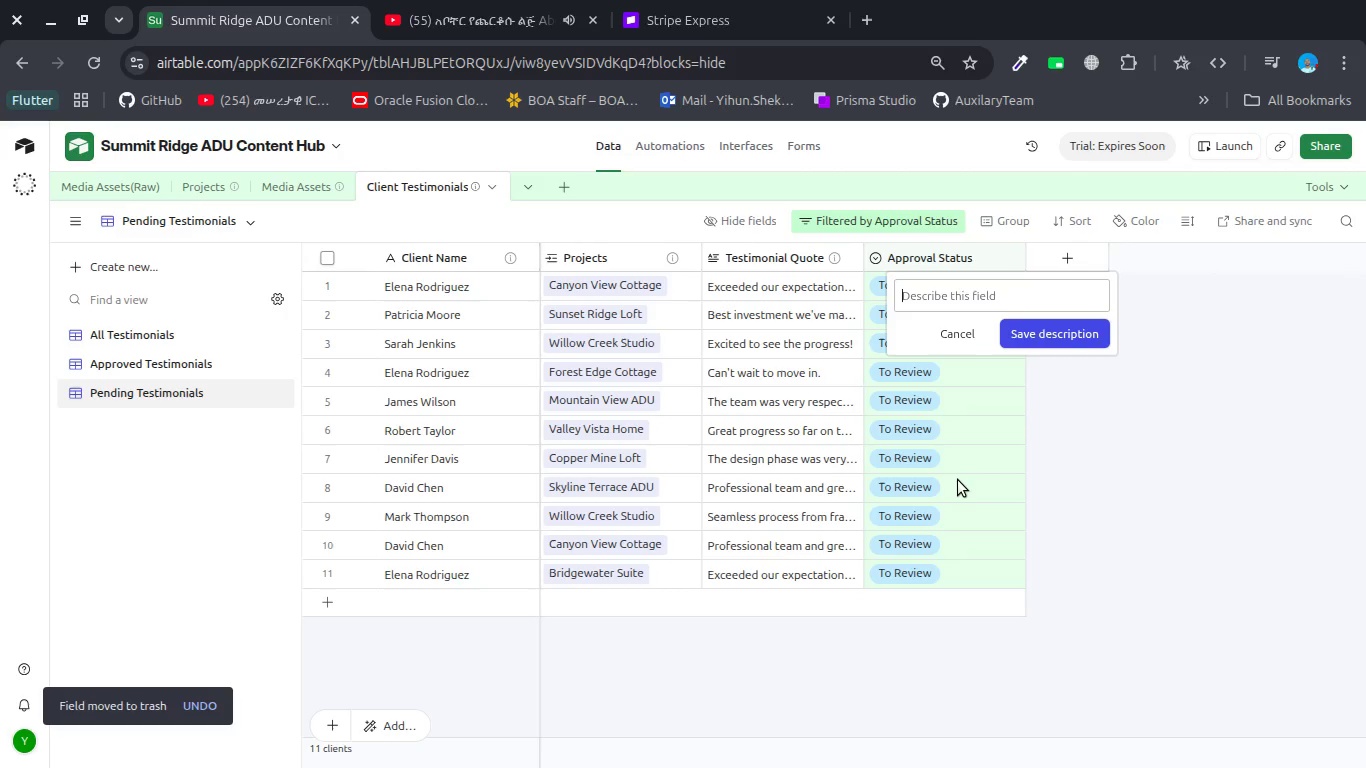 
type(Marketing approc)
key(Backspace)
type(val a)
key(Backspace)
type(status.)
 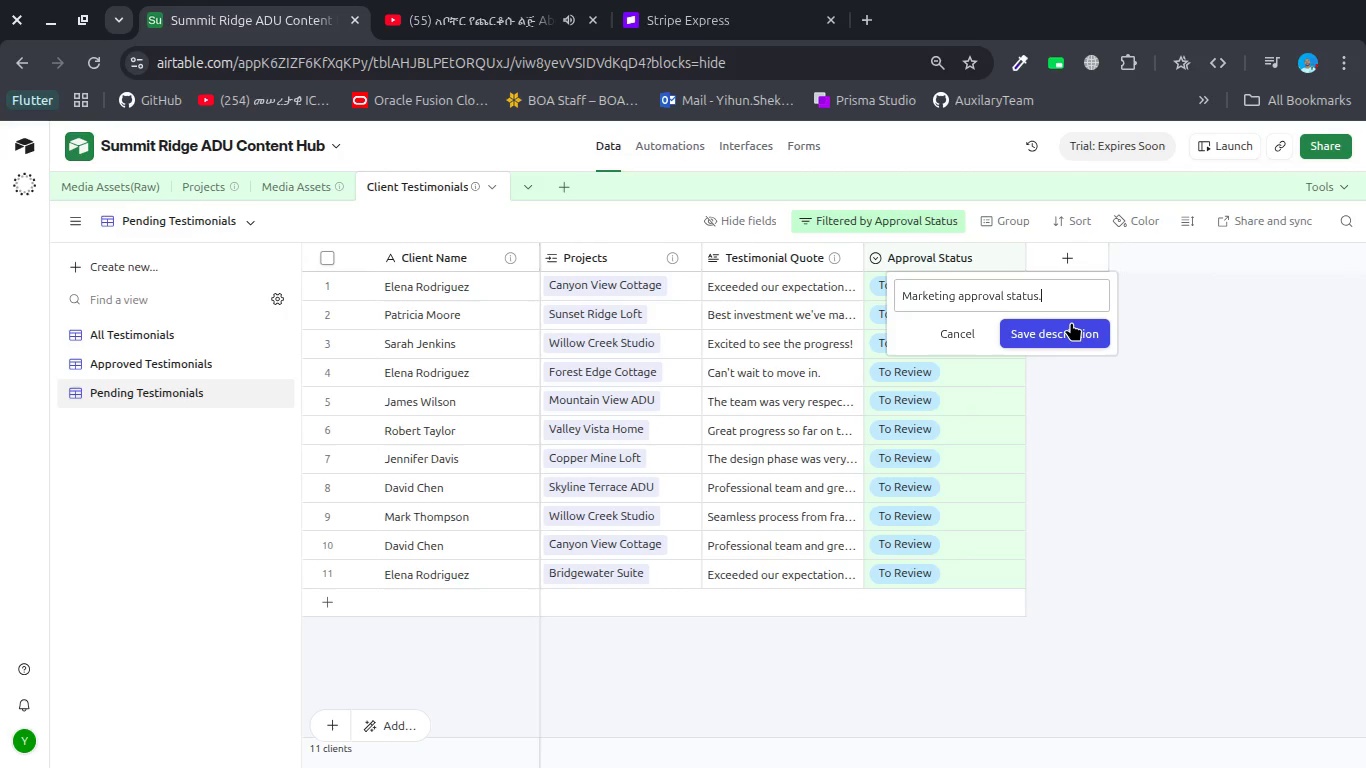 
left_click([1071, 322])
 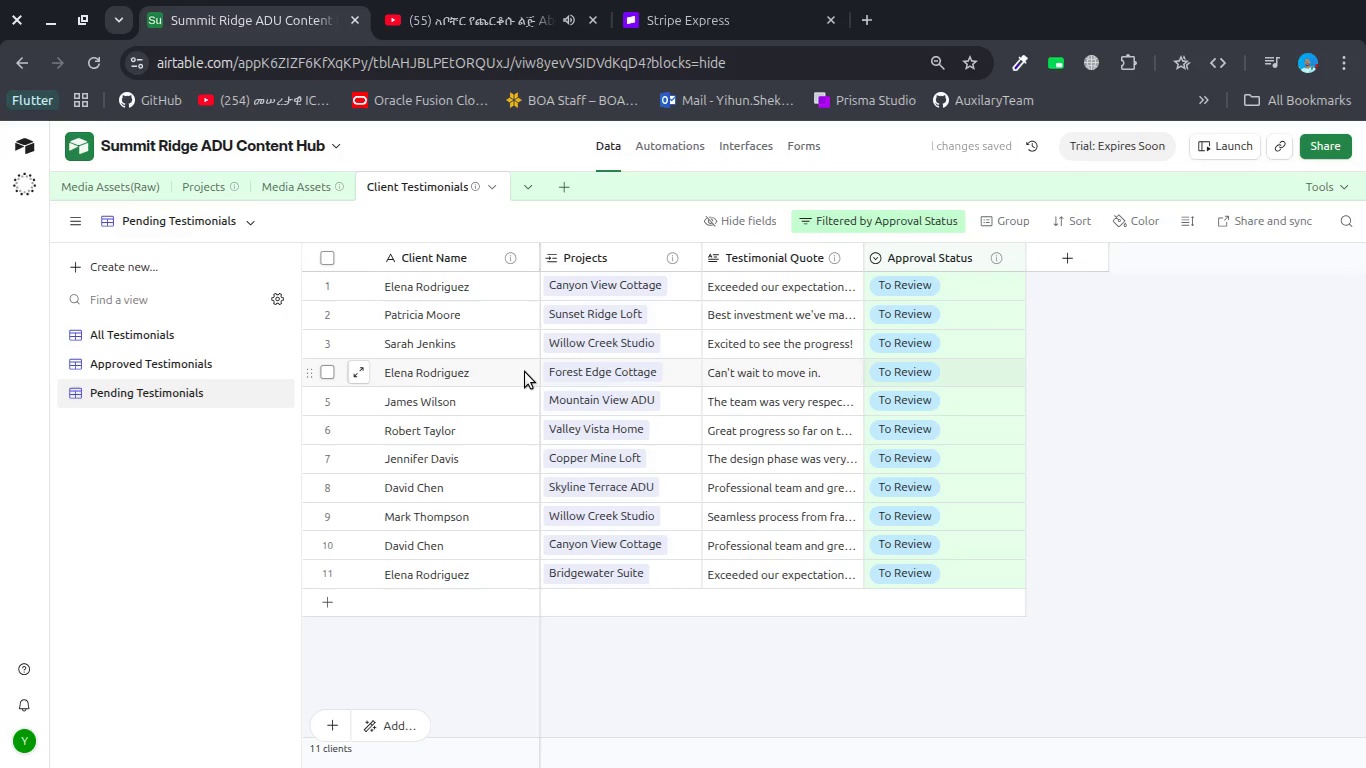 
wait(7.09)
 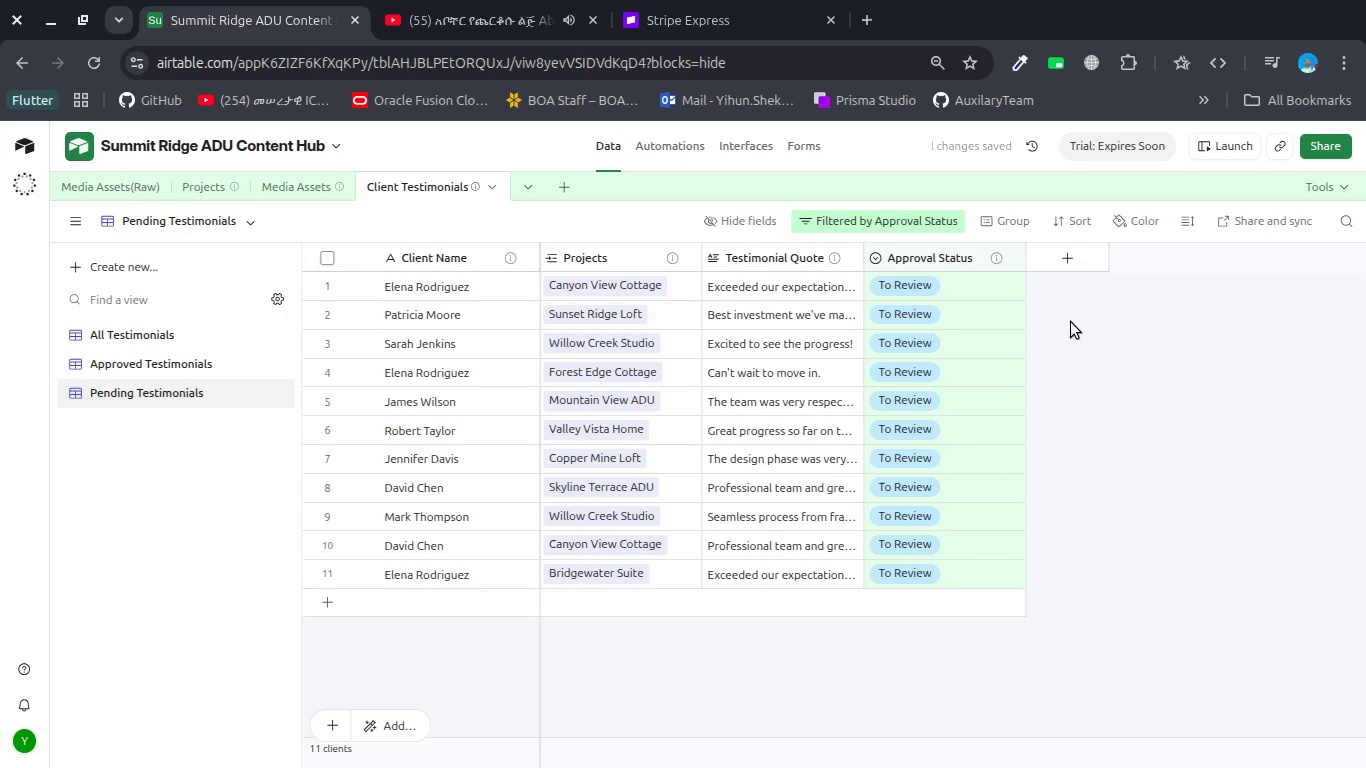 
left_click([193, 184])
 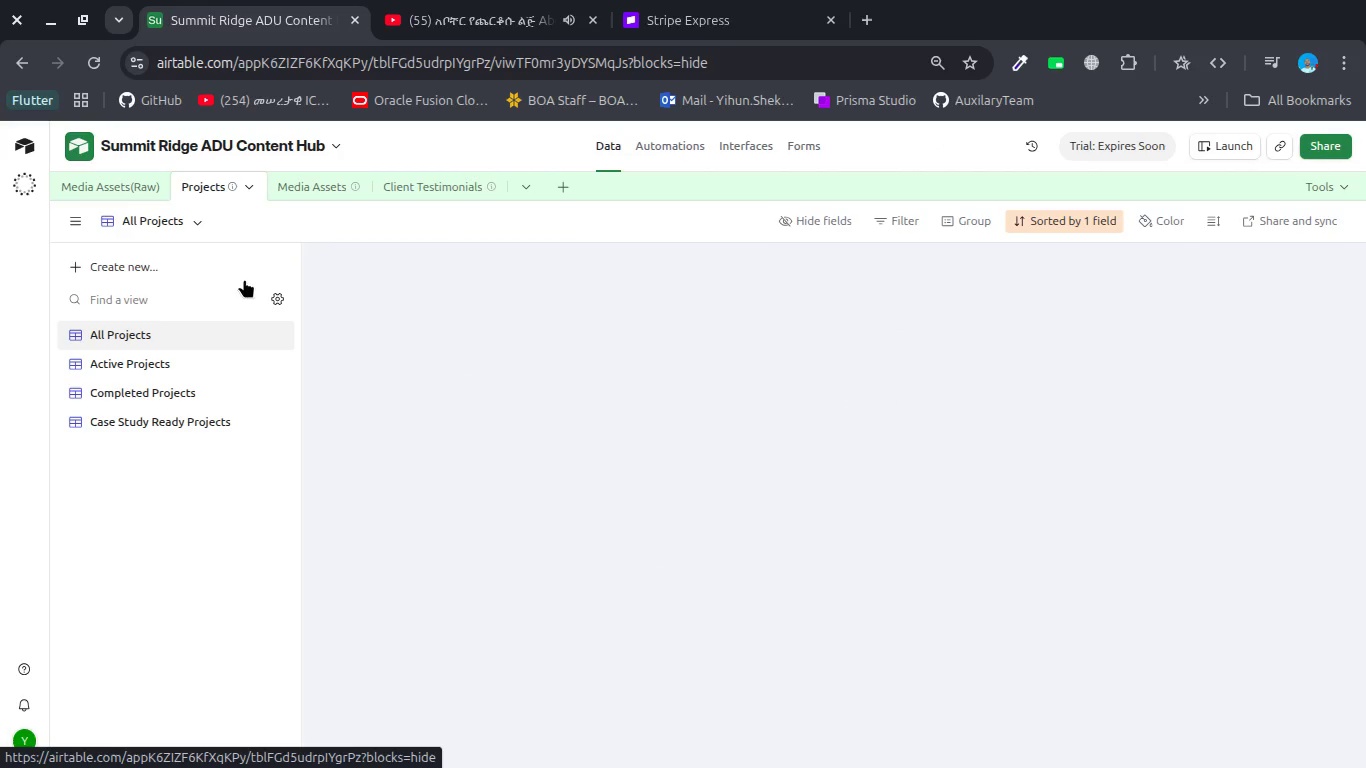 
mouse_move([221, 330])
 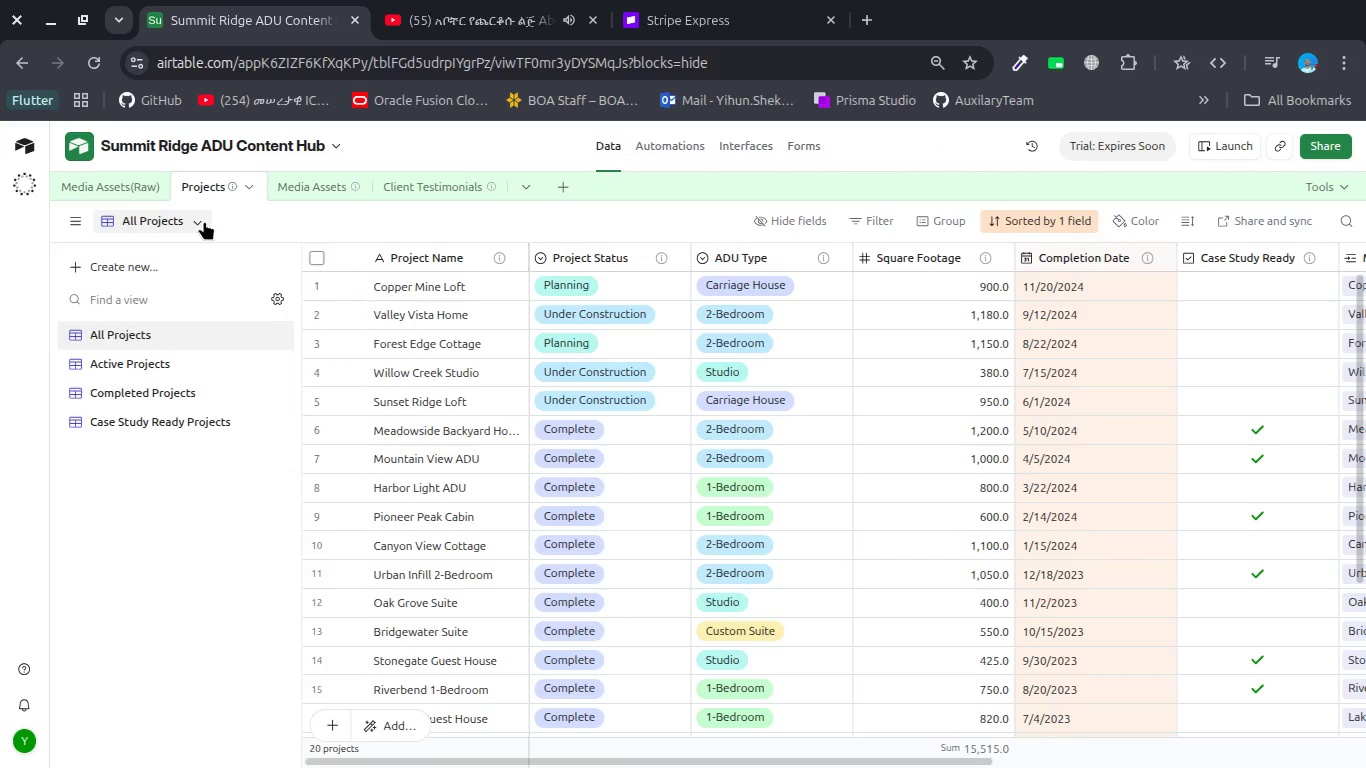 
left_click([204, 221])
 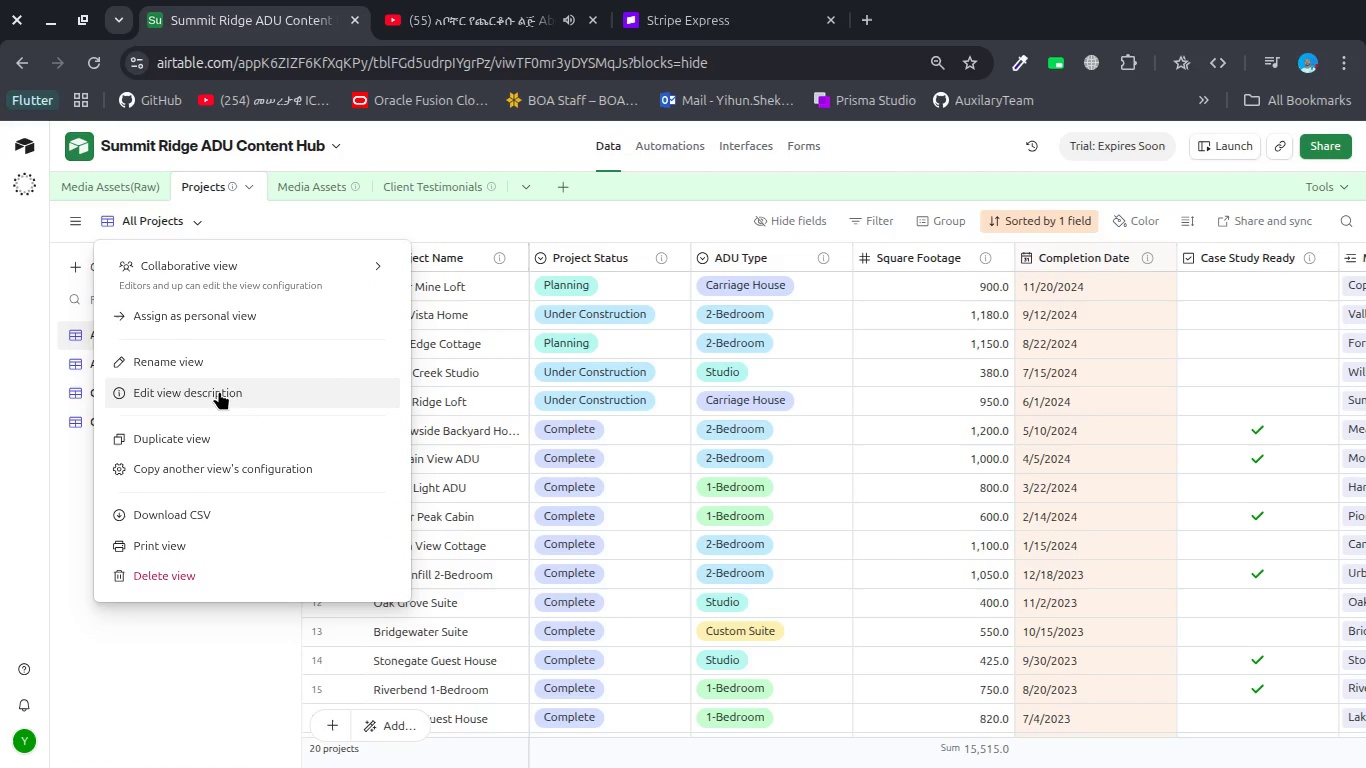 
left_click([219, 392])
 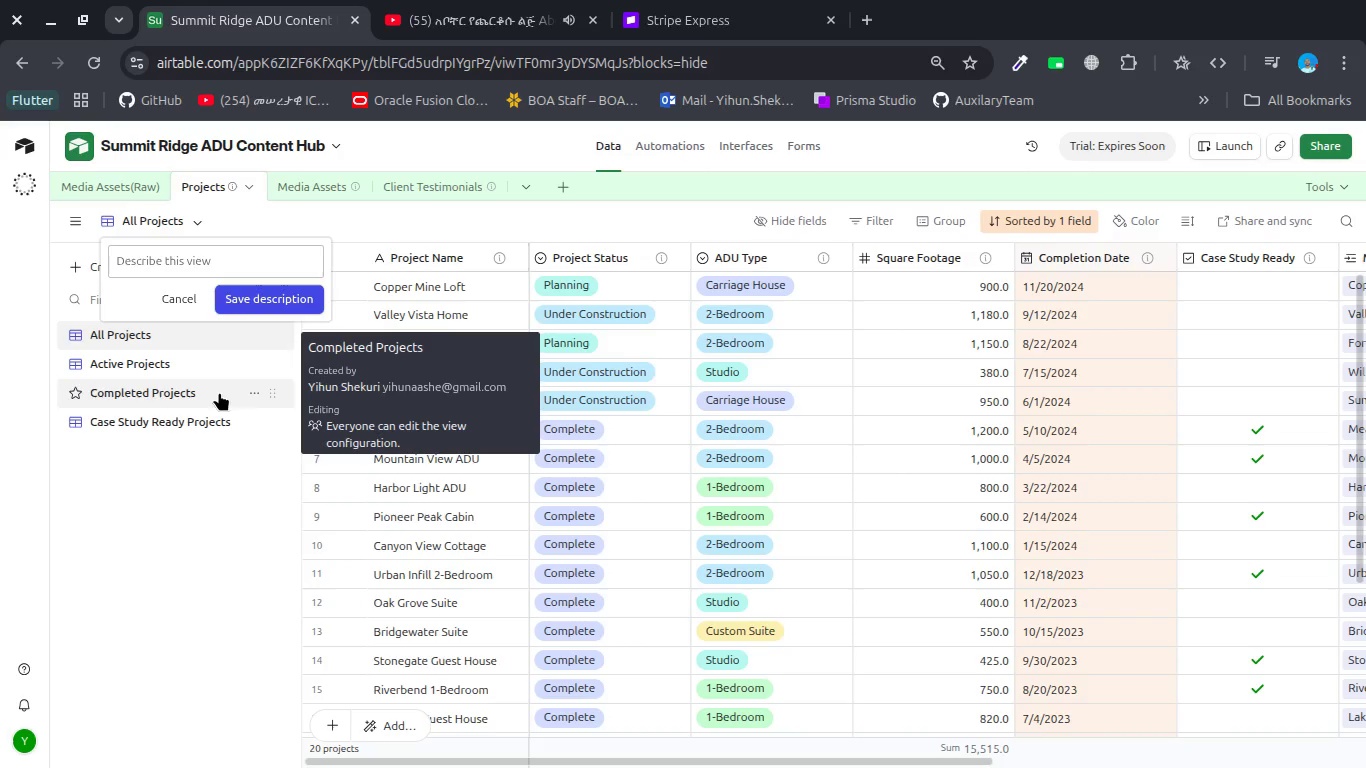 
type(Displays every project sorted by completon date for full overview.)
 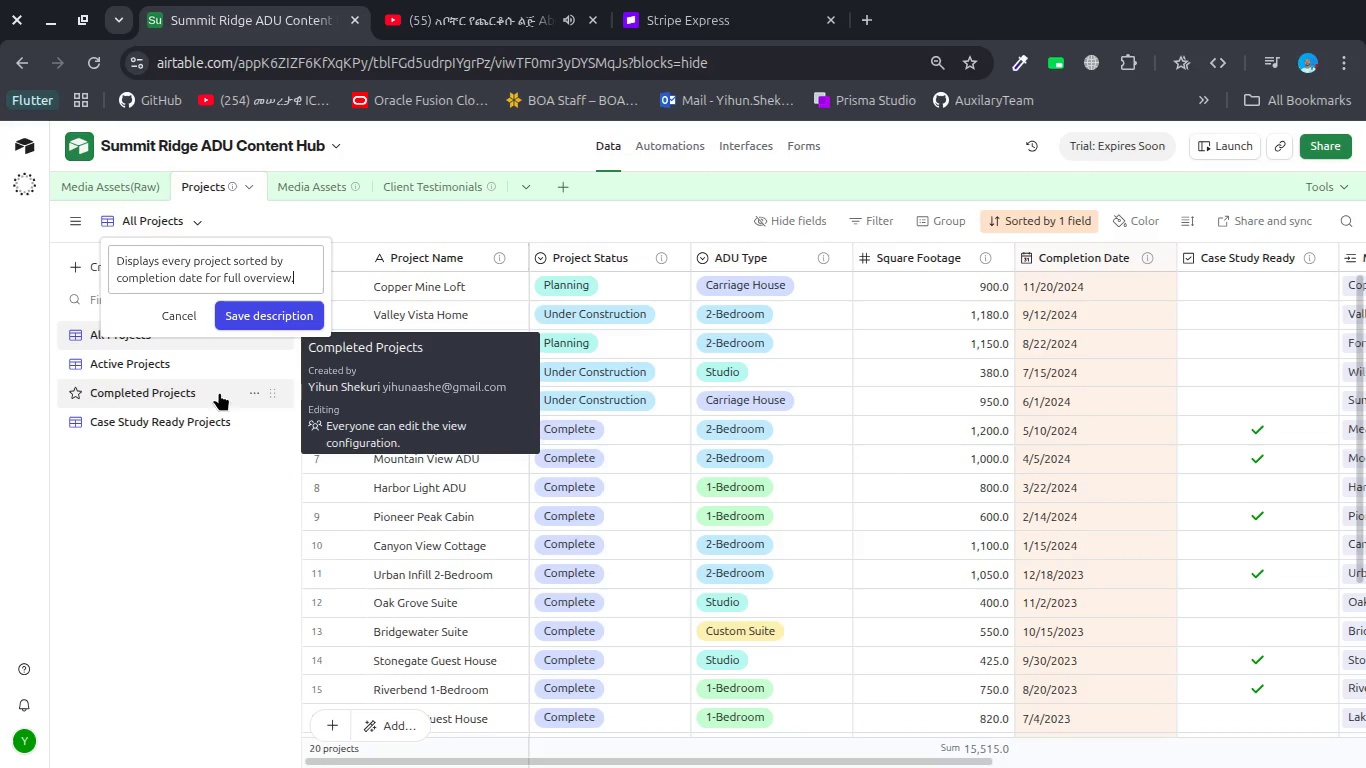 
left_click([300, 308])
 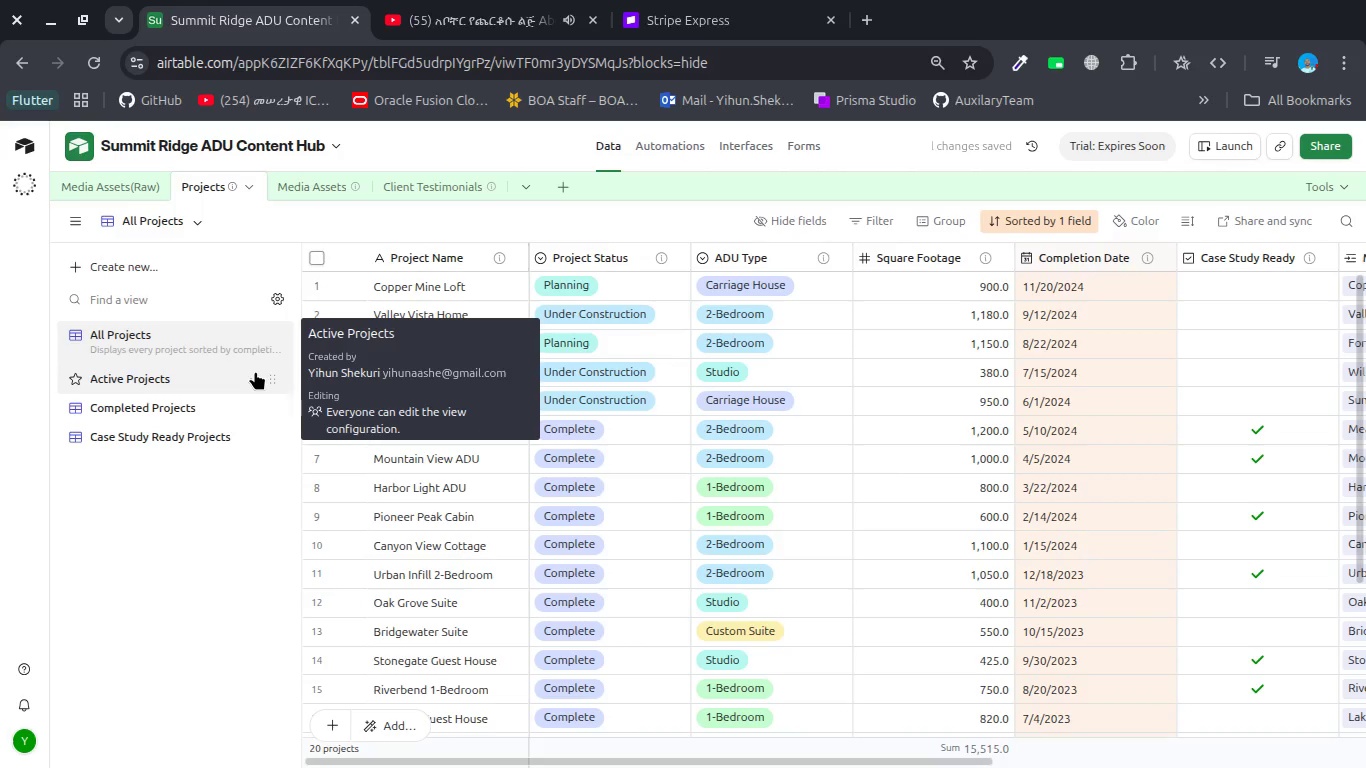 
left_click([184, 373])
 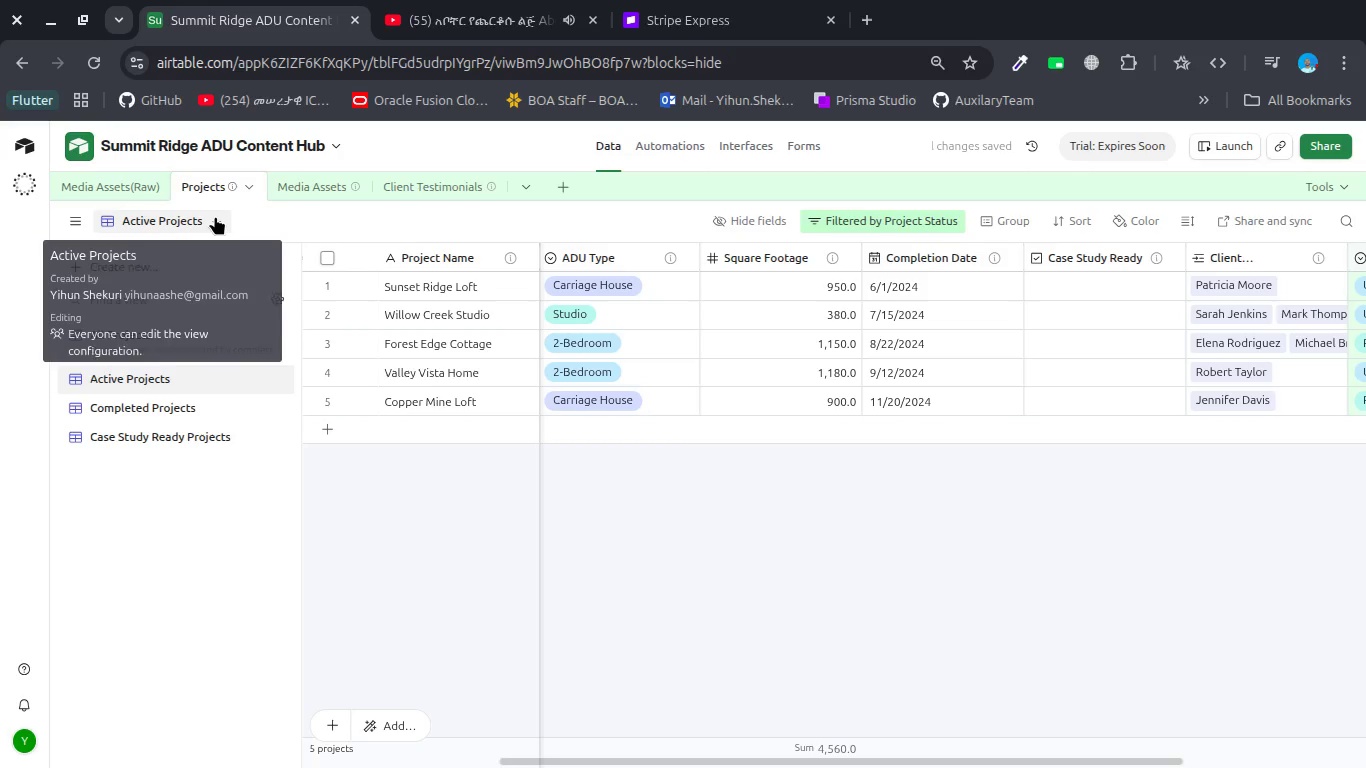 
left_click([215, 216])
 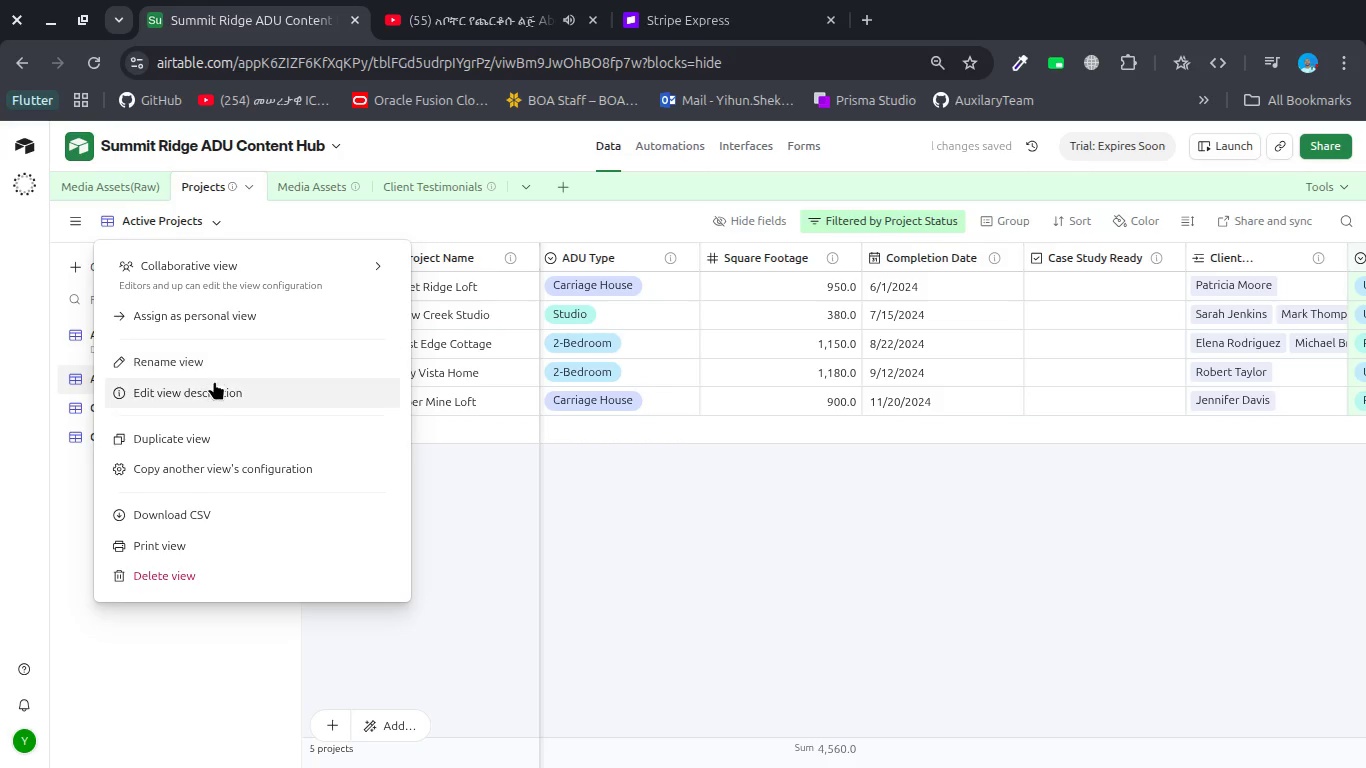 
left_click([214, 382])
 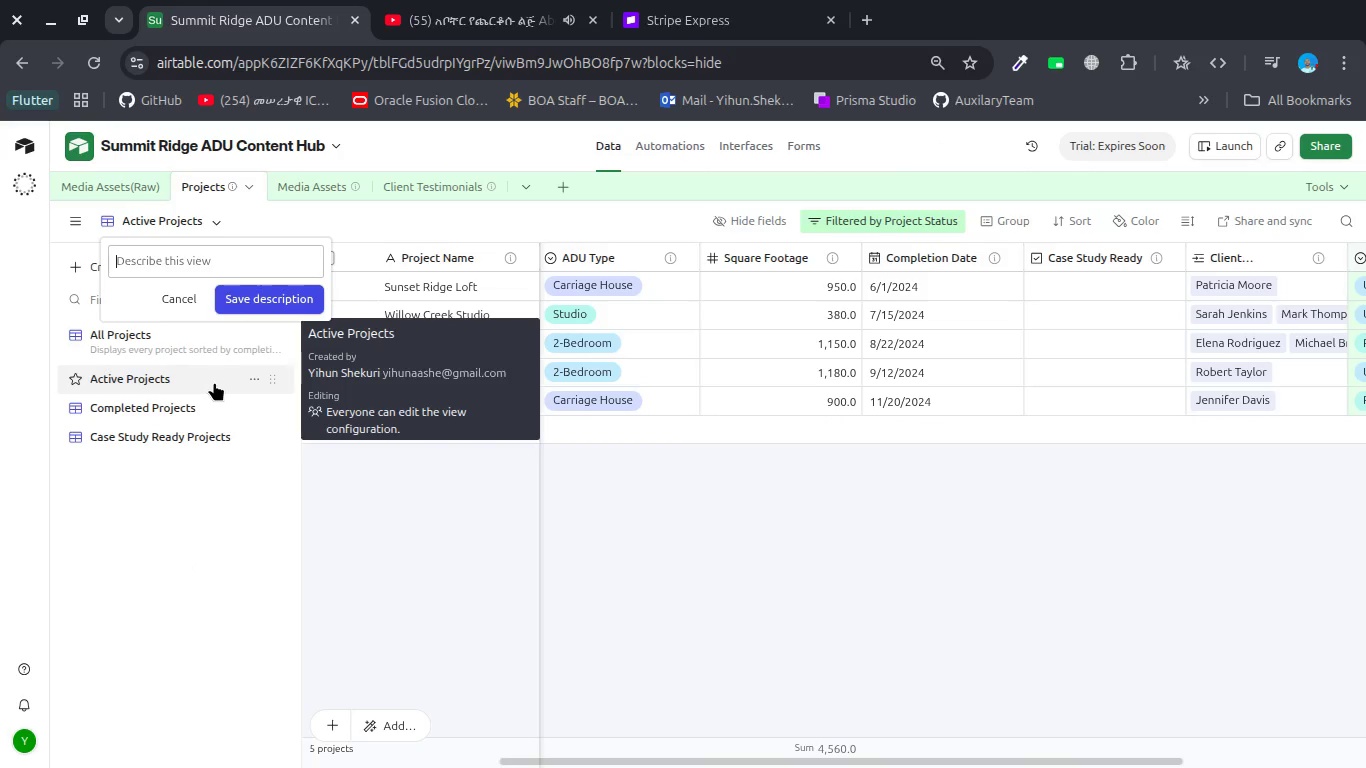 
type(Shows peoje)
key(Backspace)
key(Backspace)
key(Backspace)
key(Backspace)
type(rojects not yet completed for tracking onging work.)
 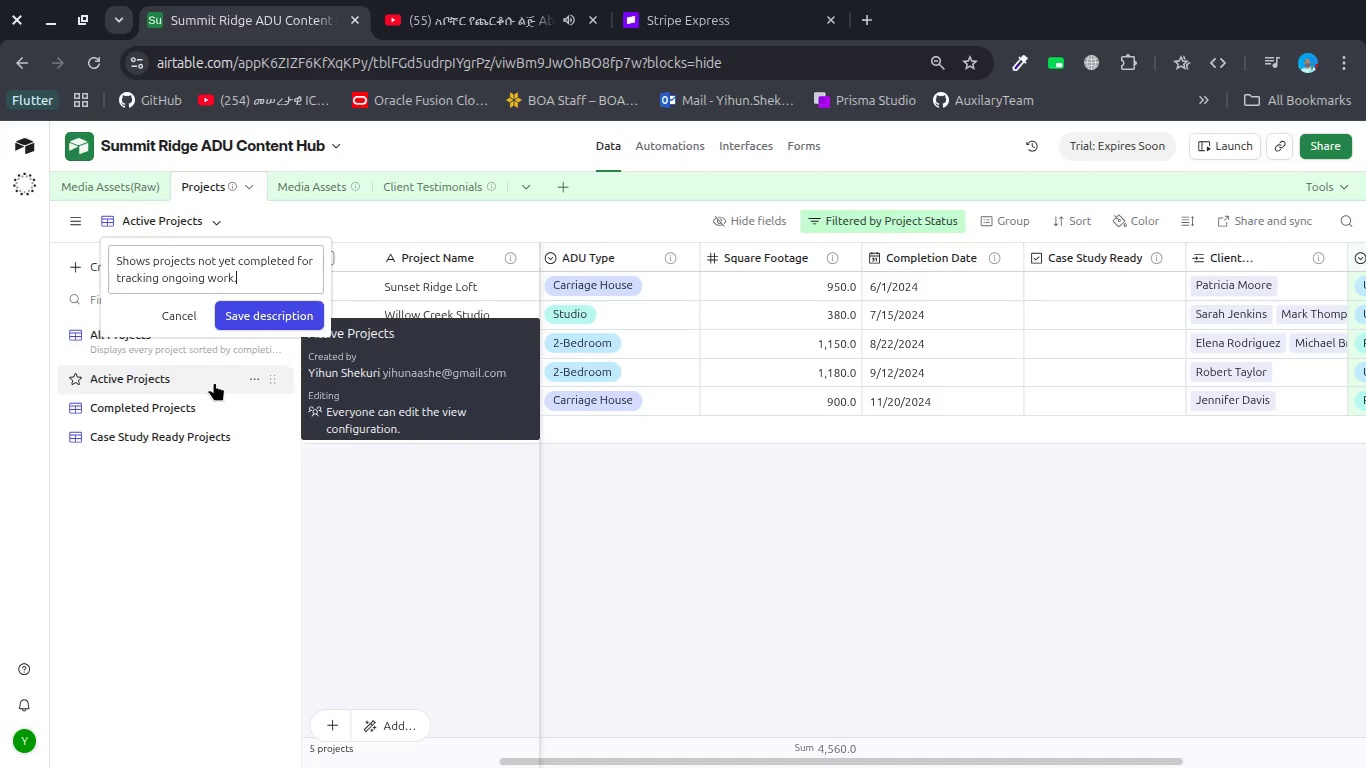 
left_click([265, 318])
 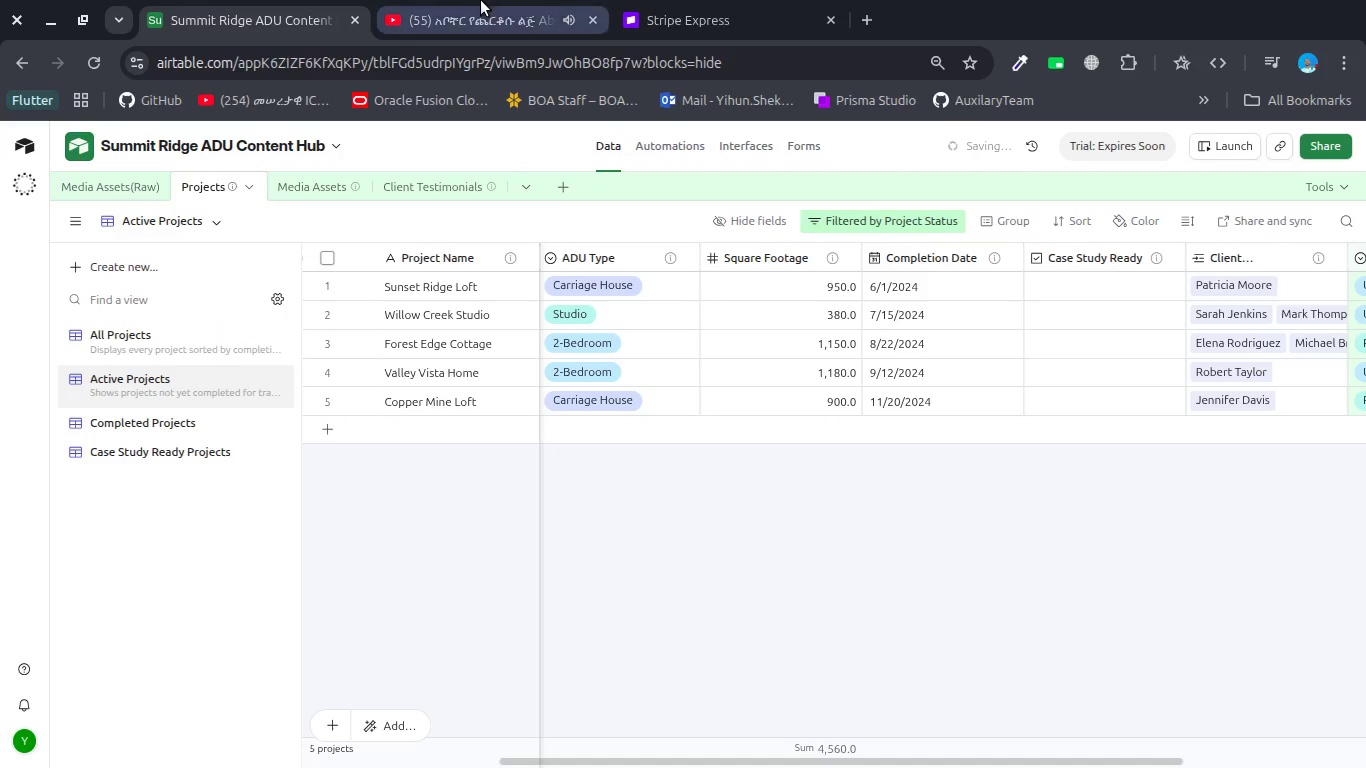 
left_click([479, 5])
 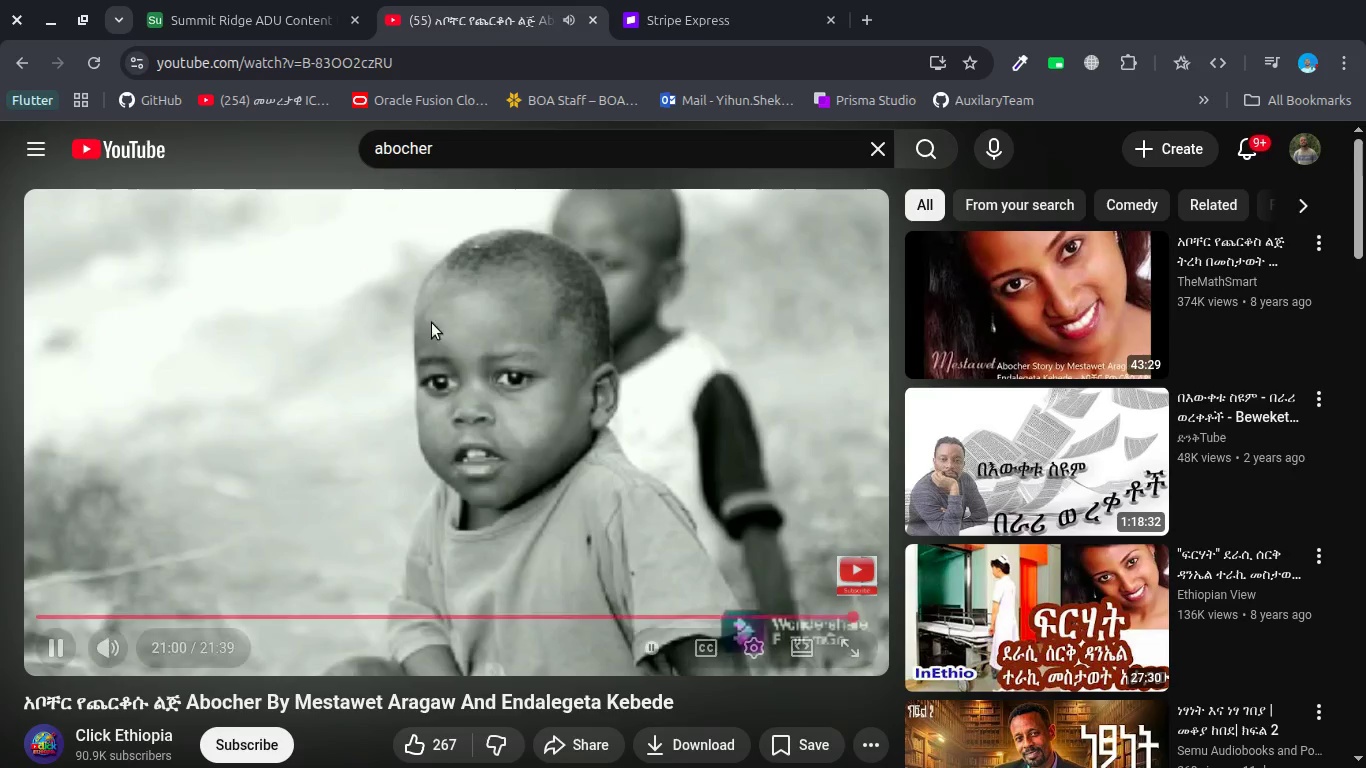 
left_click([433, 331])
 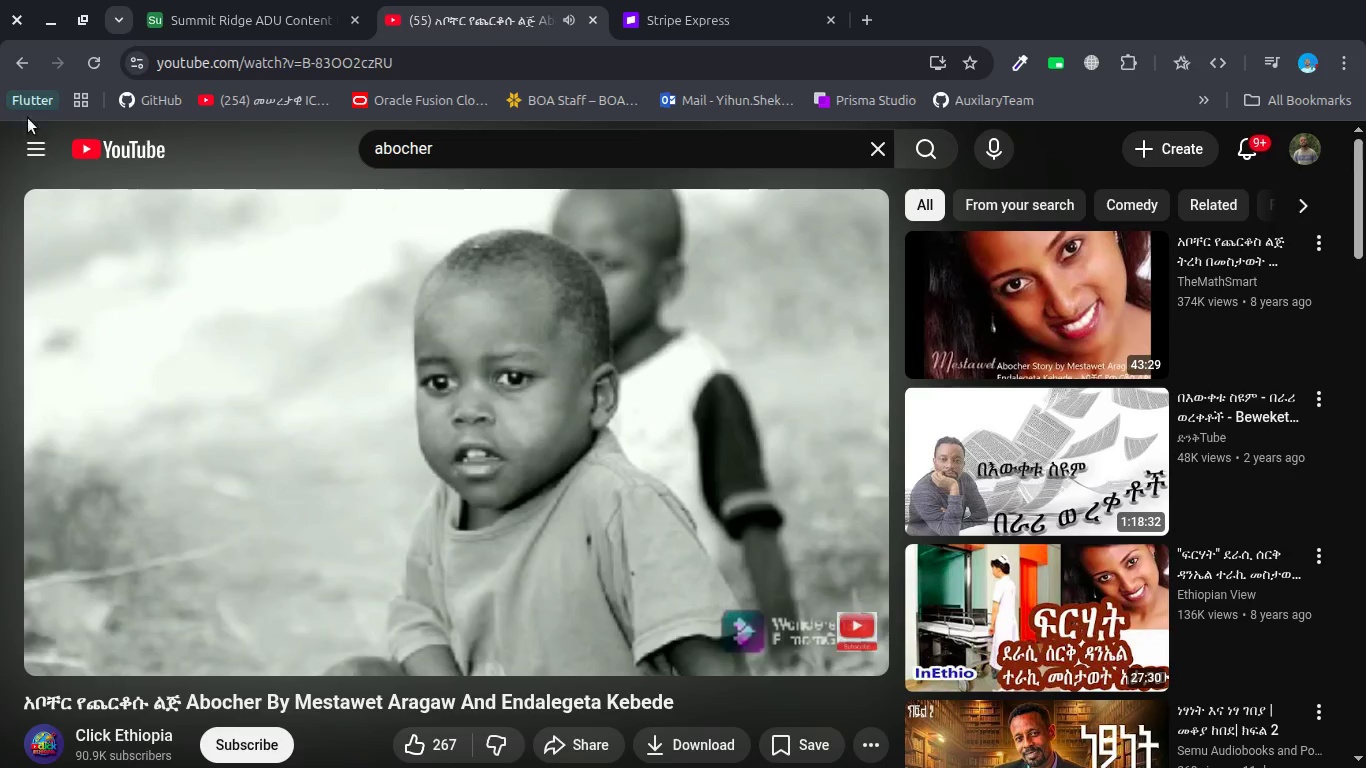 
left_click([18, 67])
 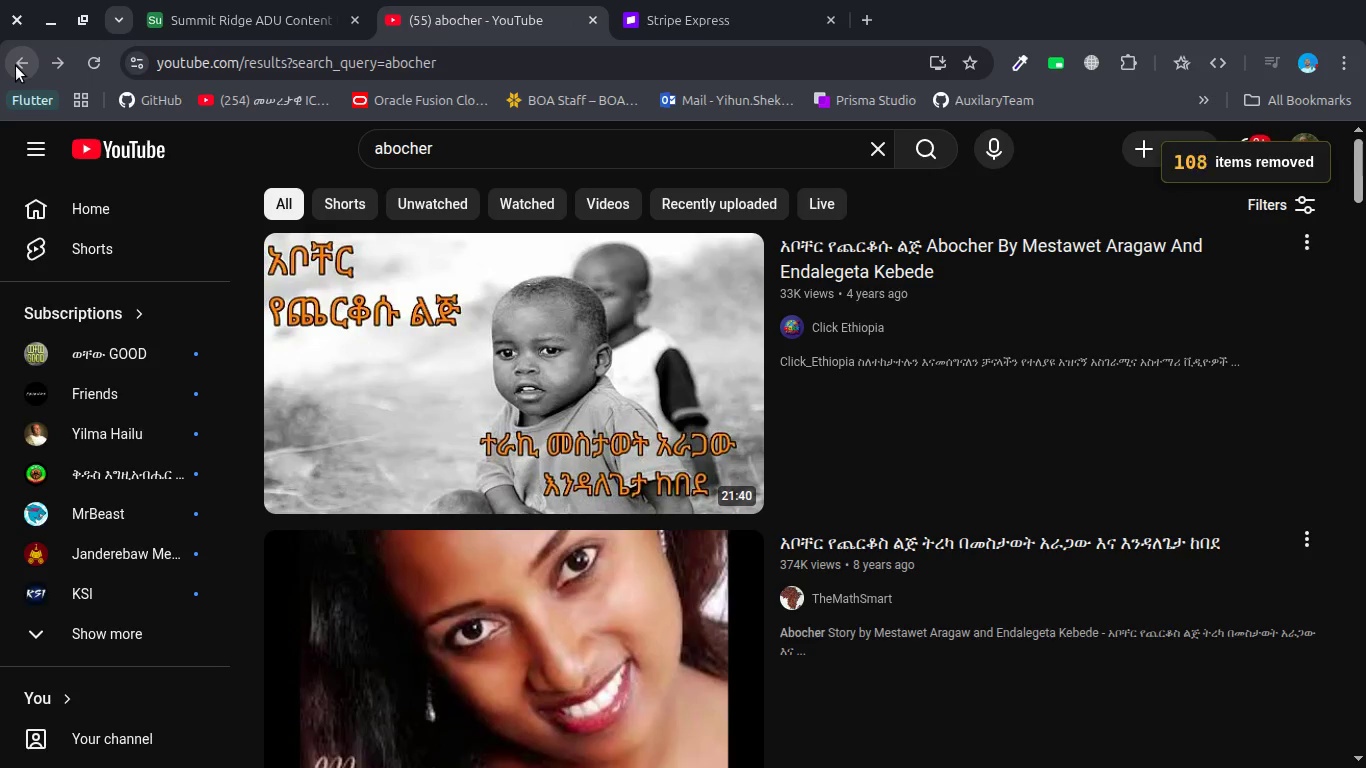 
left_click([16, 66])
 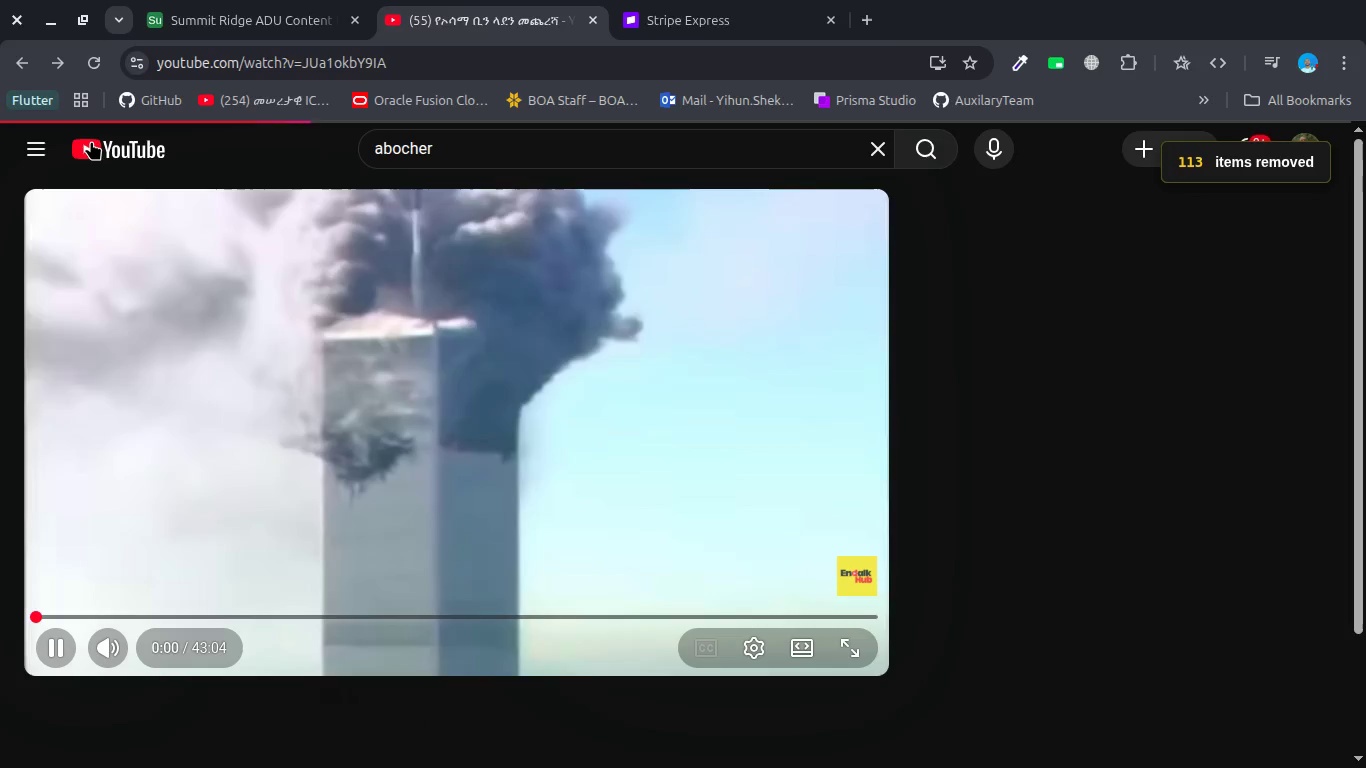 
double_click([91, 141])
 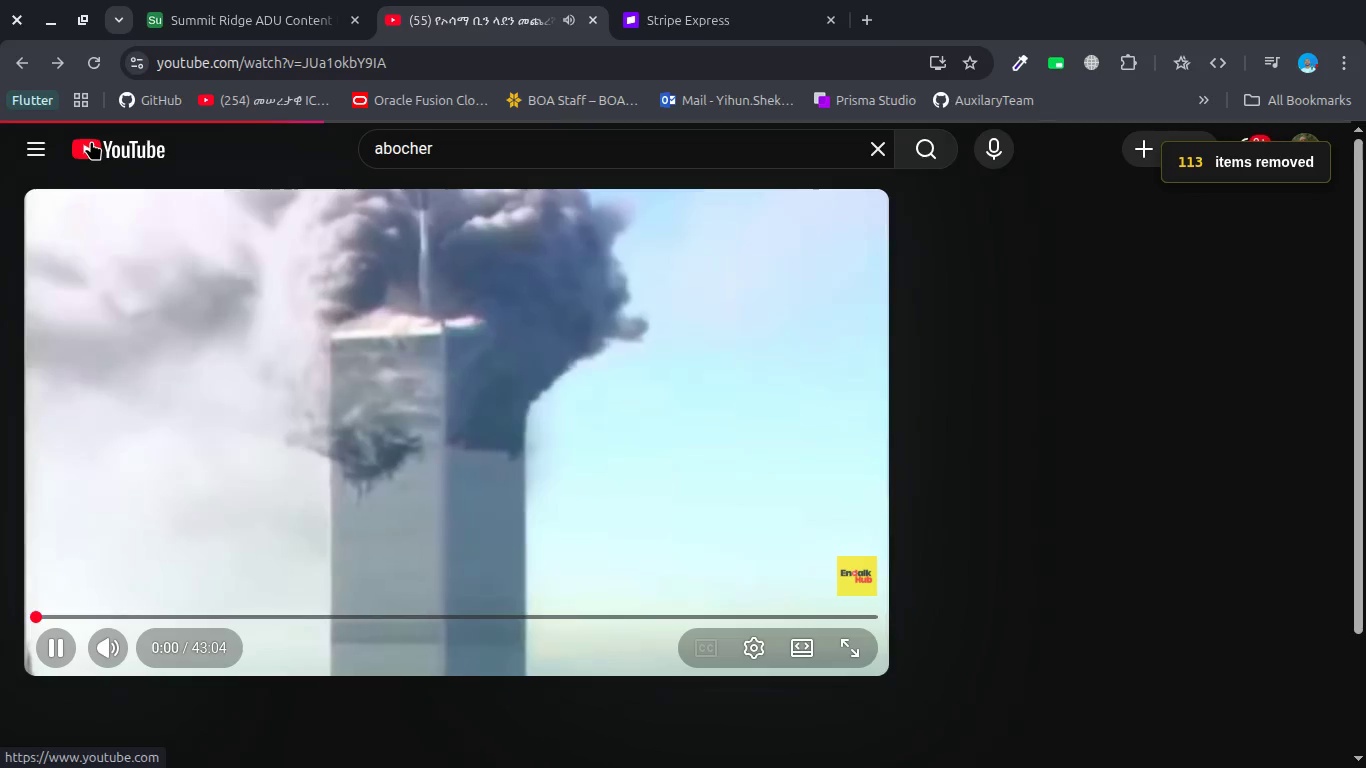 
triple_click([91, 141])
 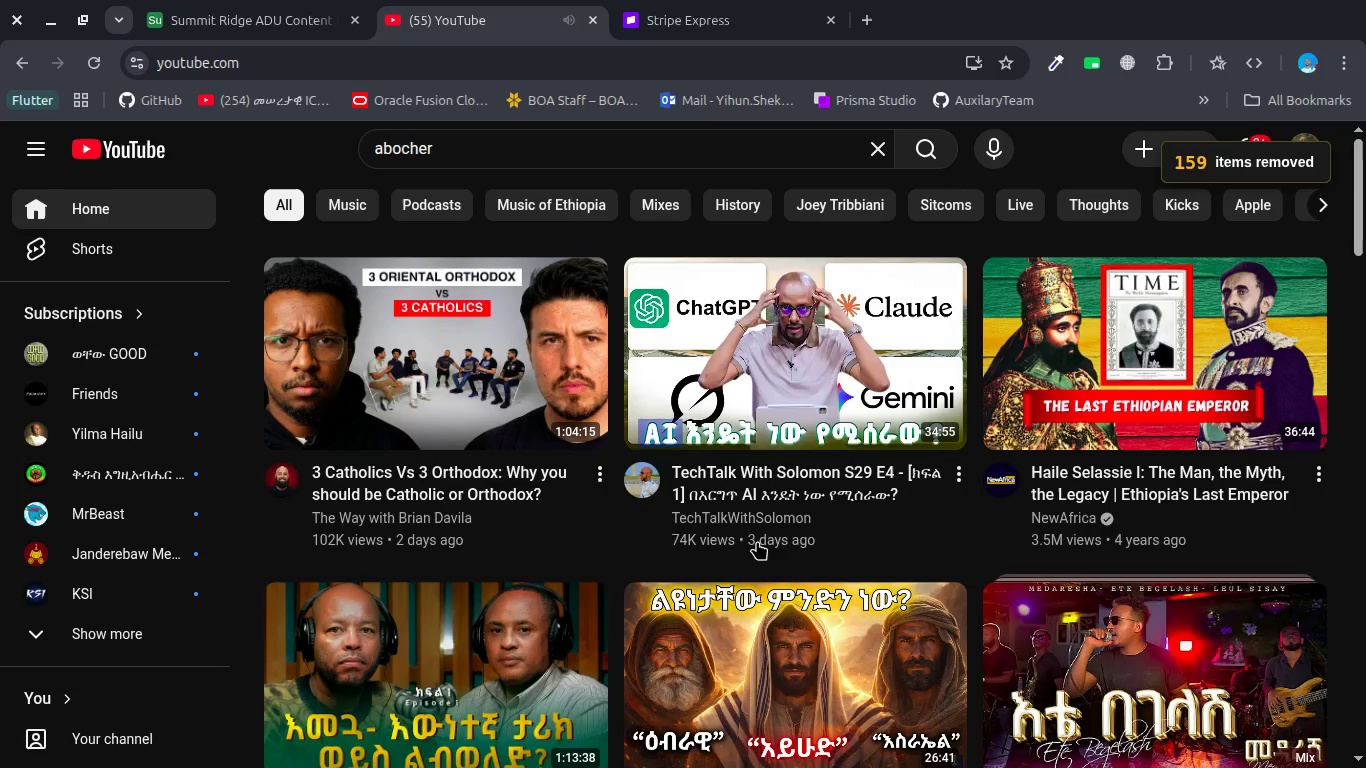 
wait(6.38)
 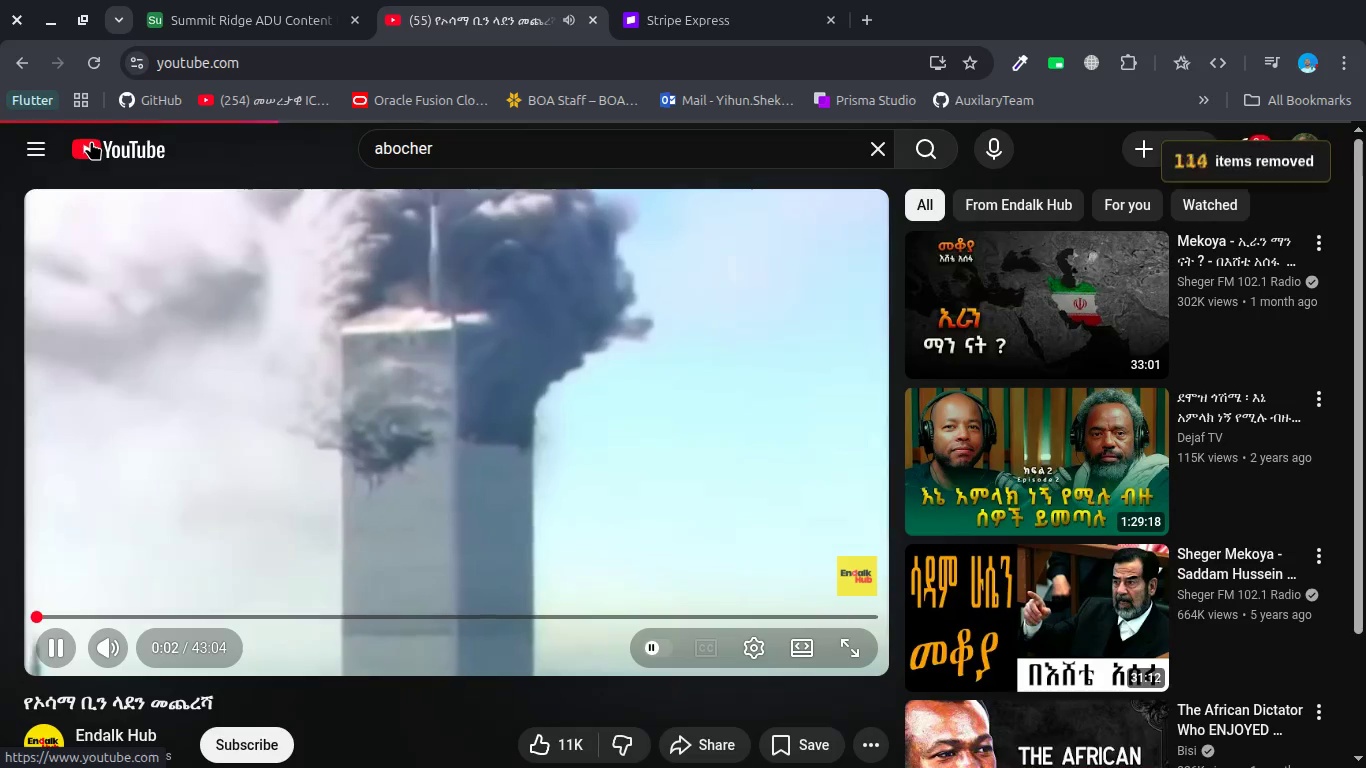 
scroll: coordinate [758, 539], scroll_direction: up, amount: 1.0
 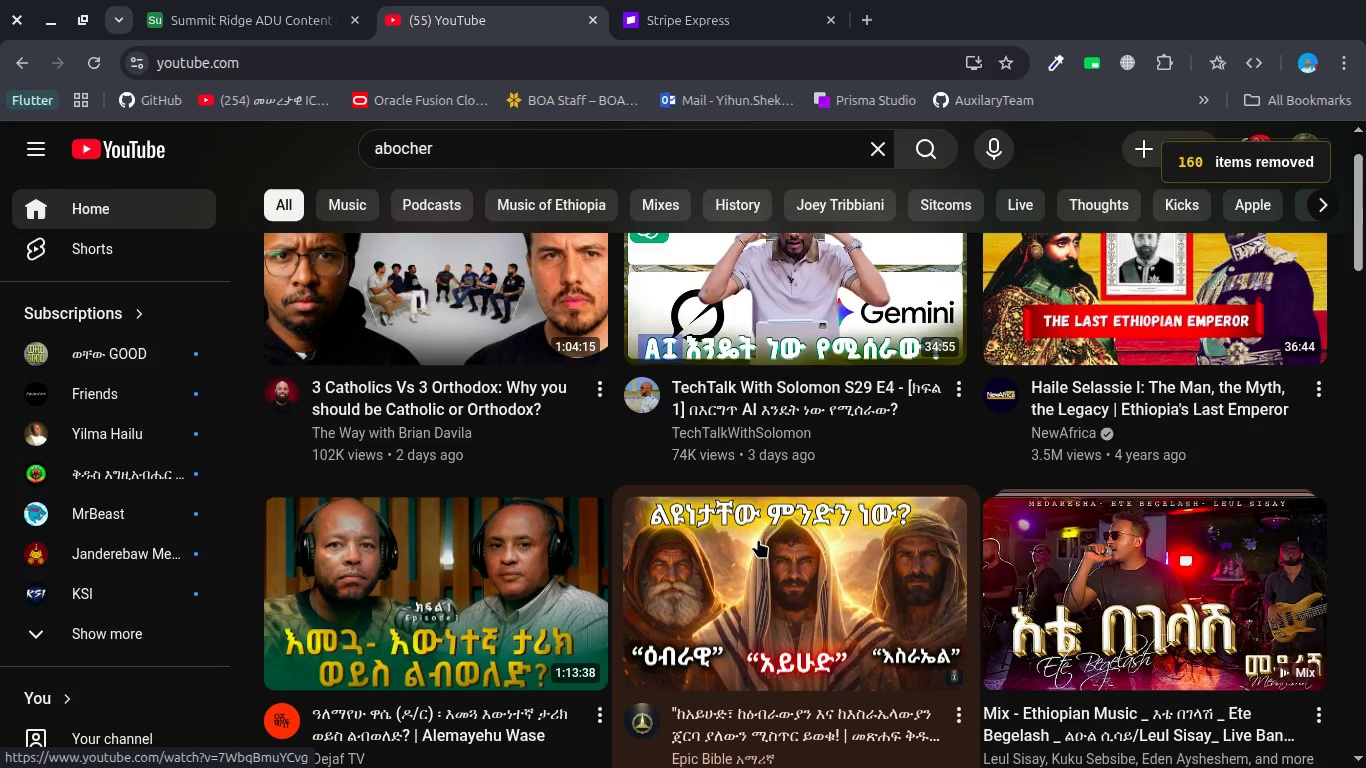 
scroll: coordinate [758, 539], scroll_direction: down, amount: 1.0
 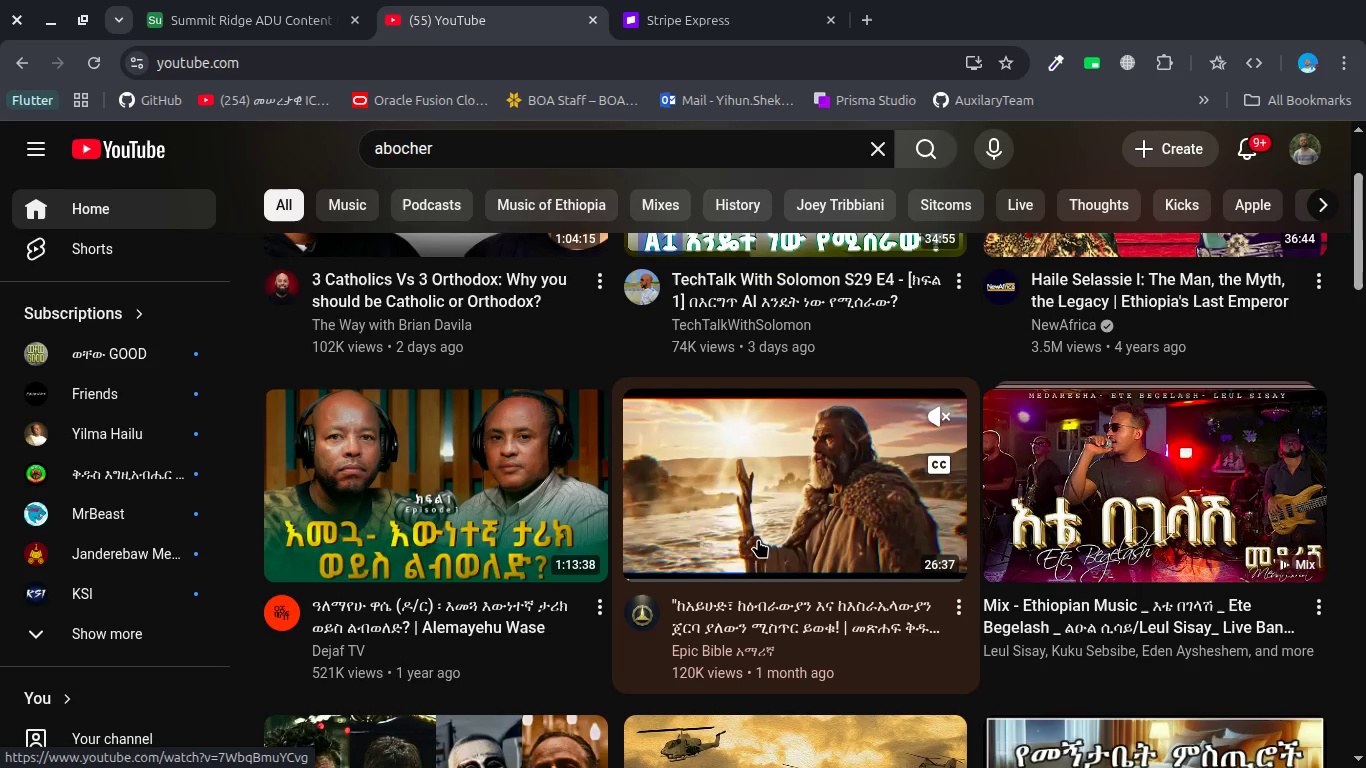 
mouse_move([550, 611])
 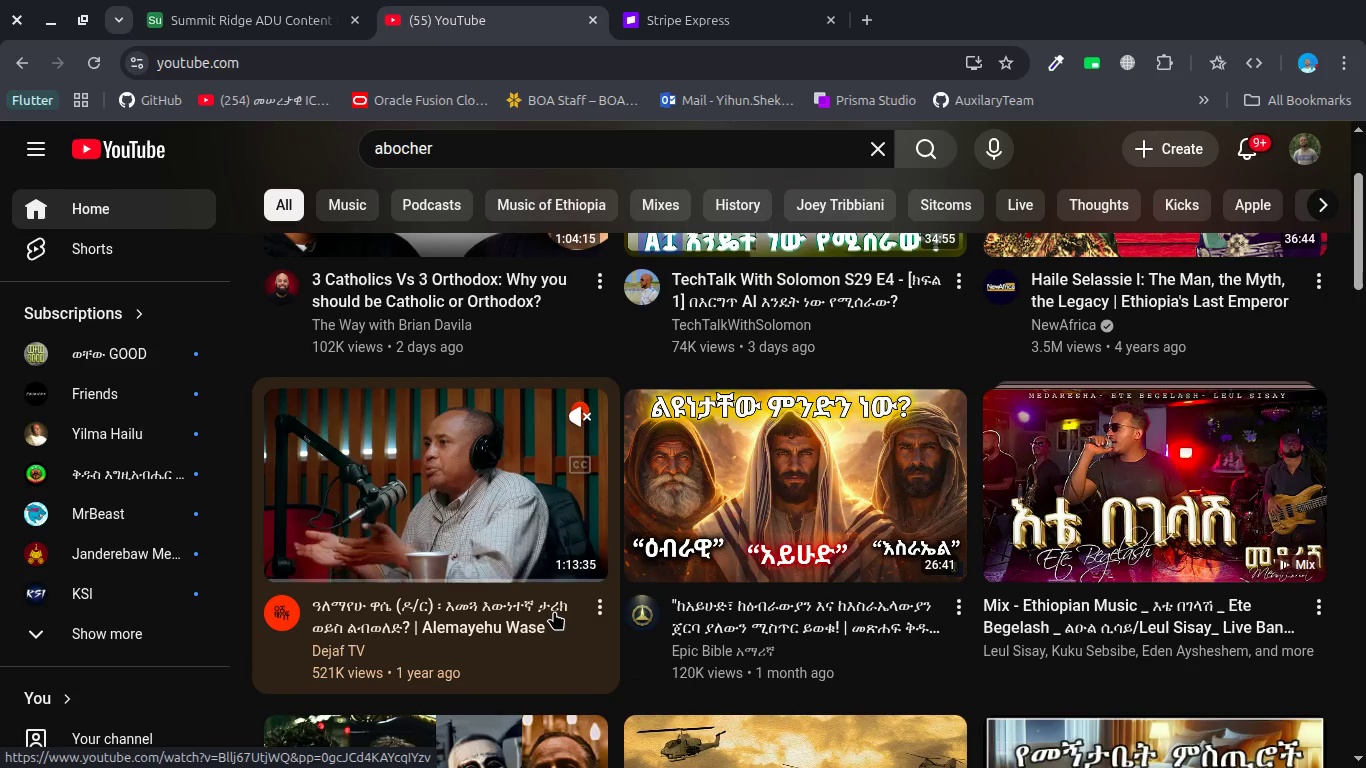 
scroll: coordinate [554, 611], scroll_direction: down, amount: 3.0
 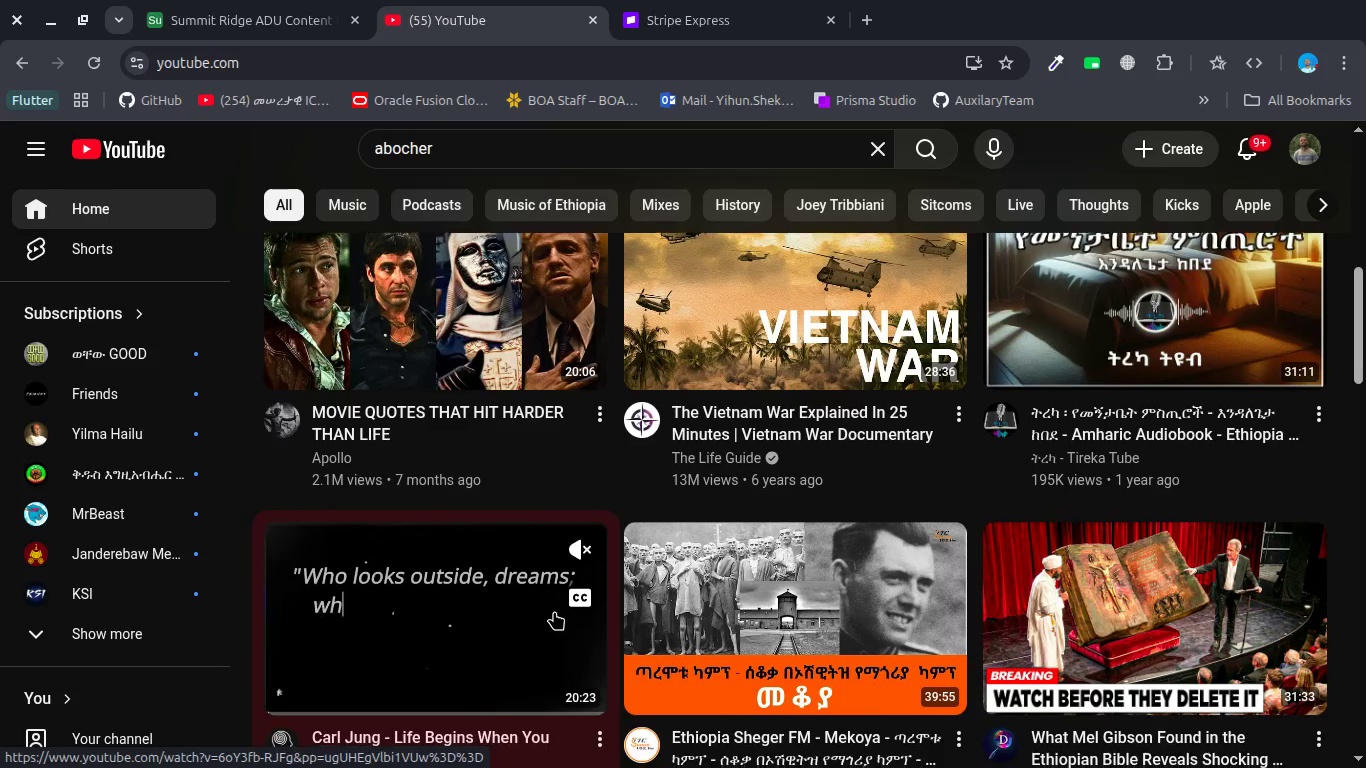 
scroll: coordinate [554, 611], scroll_direction: up, amount: 1.0
 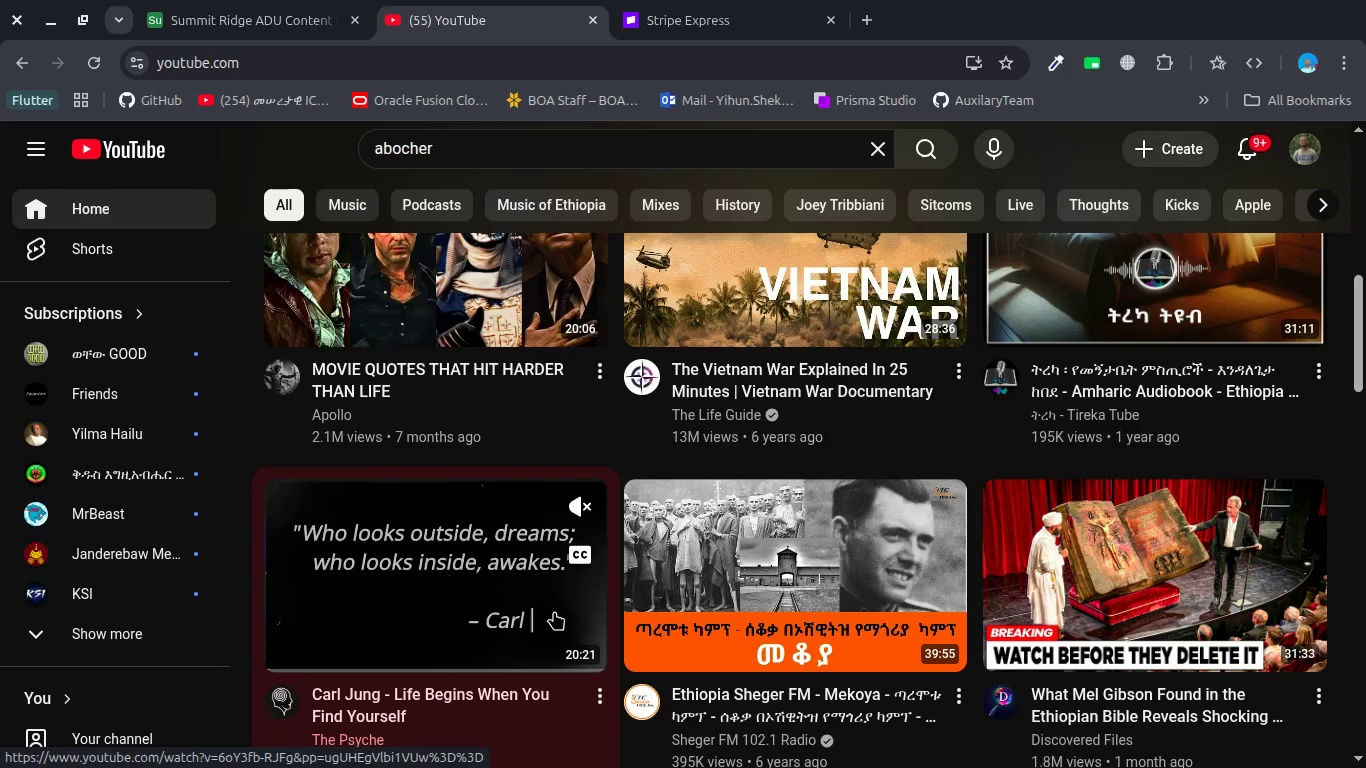 
scroll: coordinate [554, 611], scroll_direction: down, amount: 2.0
 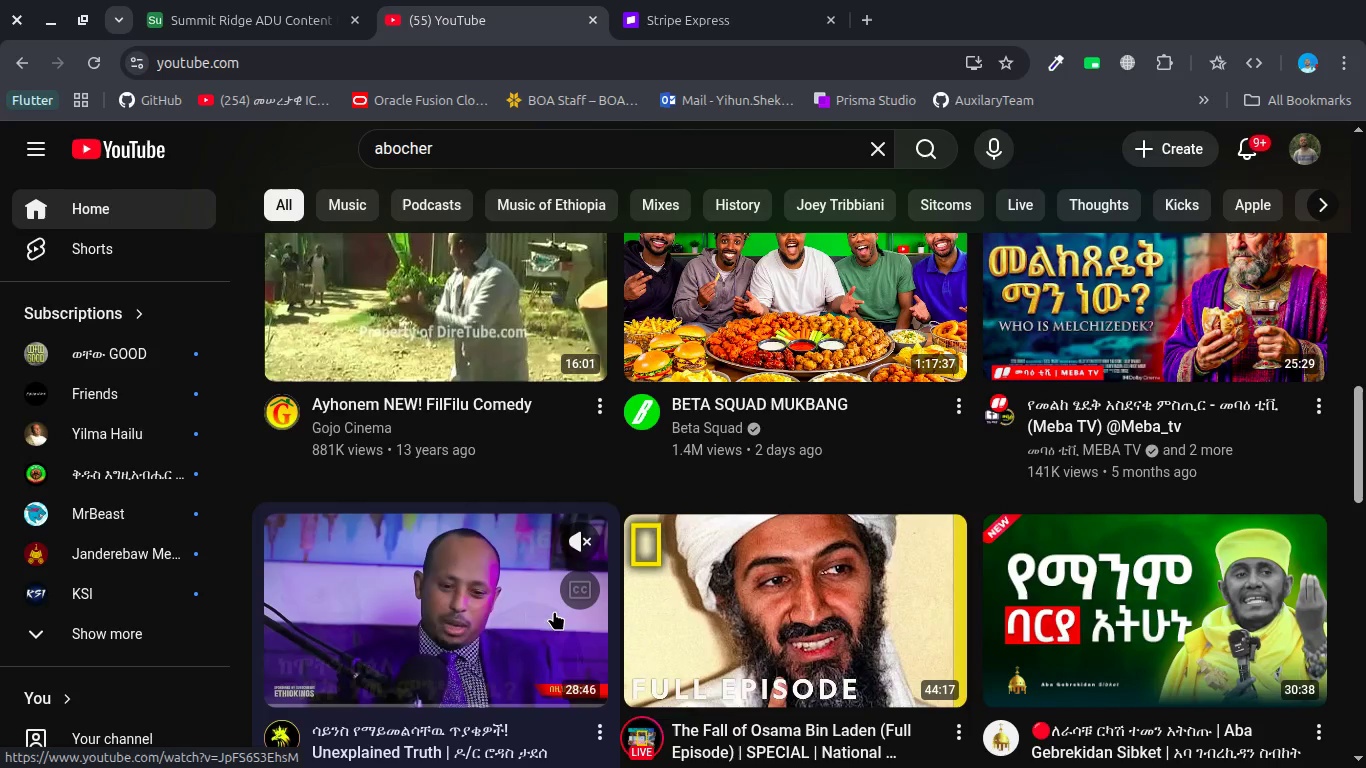 
scroll: coordinate [696, 503], scroll_direction: up, amount: 7.0
 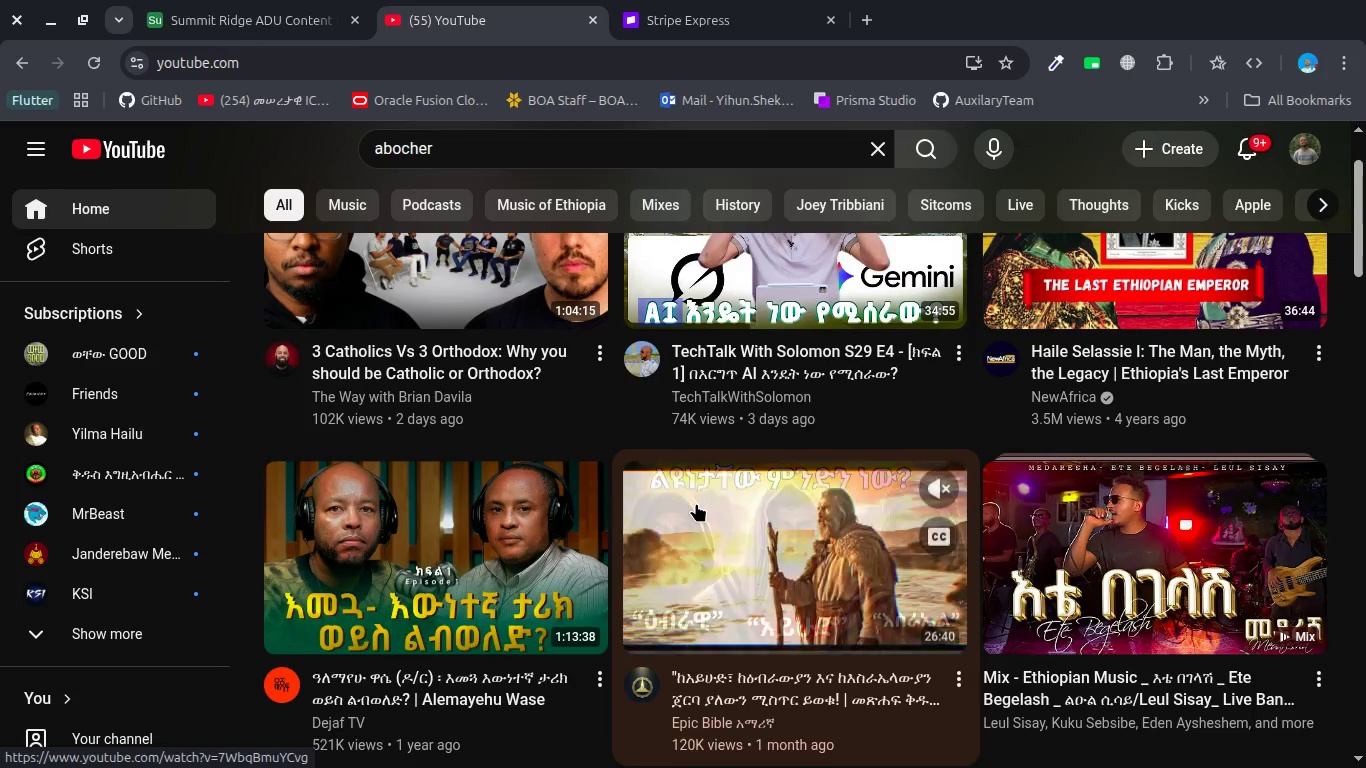 
scroll: coordinate [696, 503], scroll_direction: down, amount: 6.0
 